 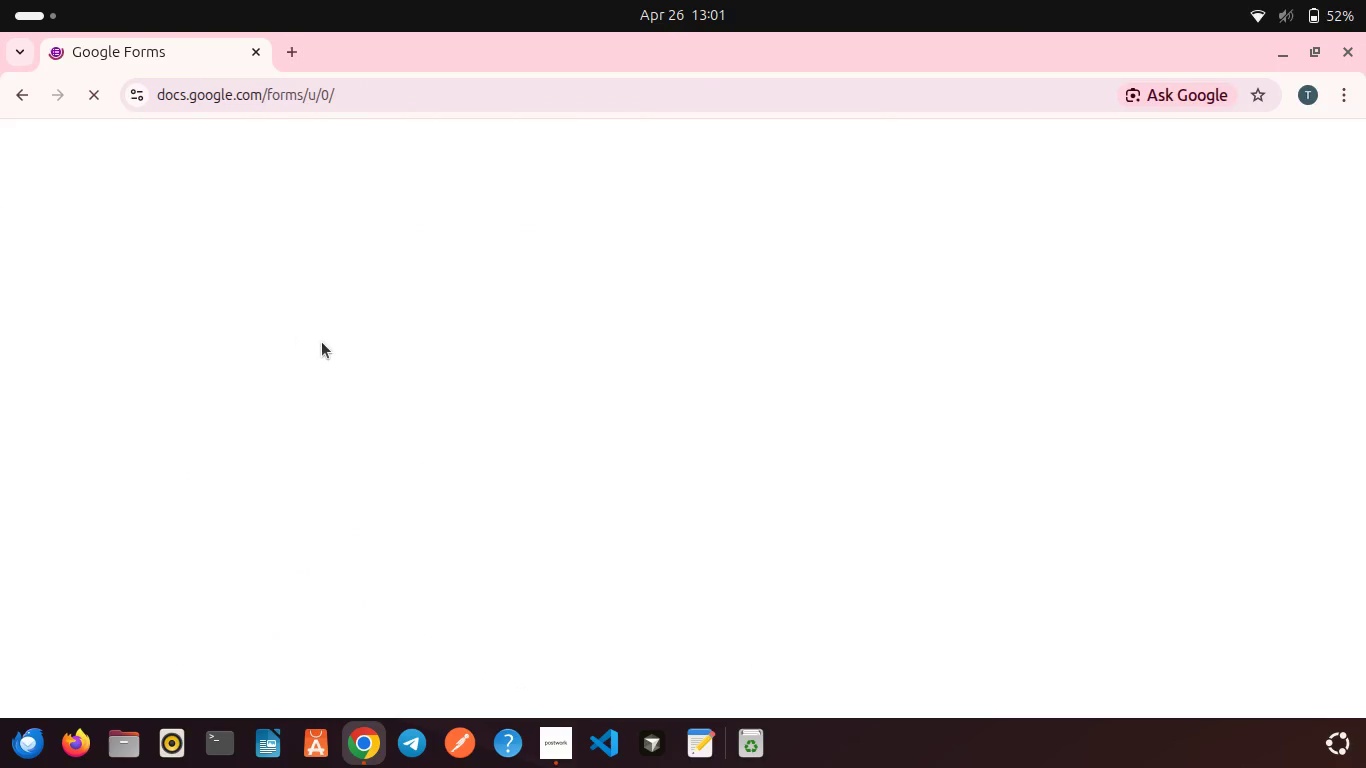 
mouse_move([261, 328])
 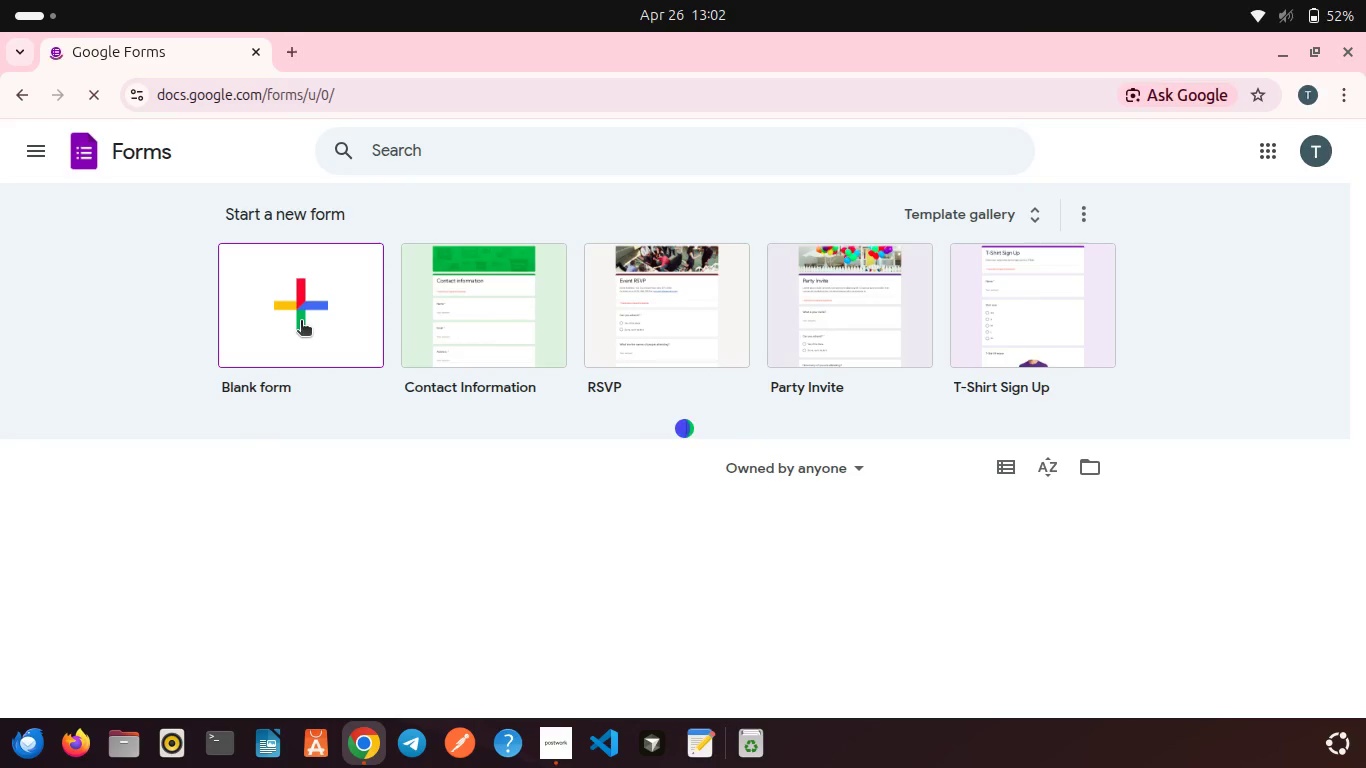 
left_click([301, 322])
 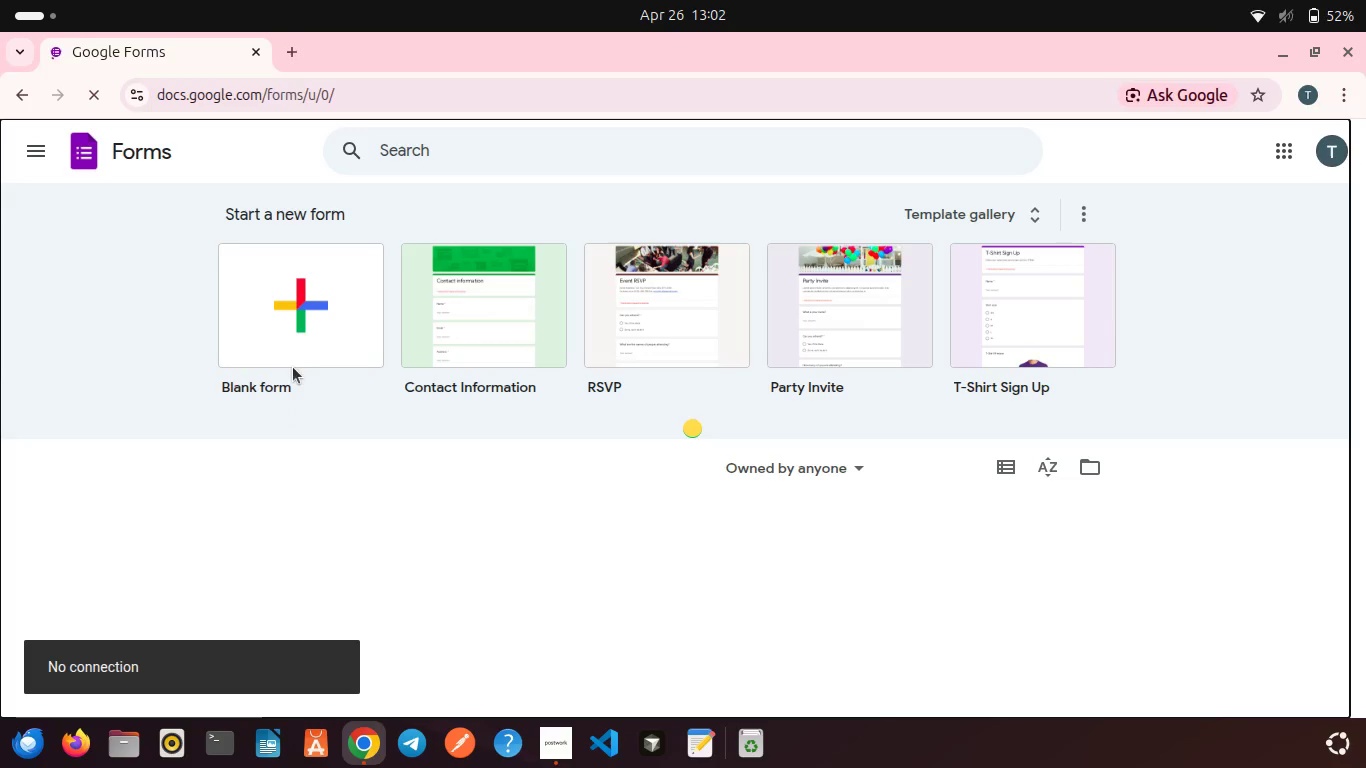 
wait(5.46)
 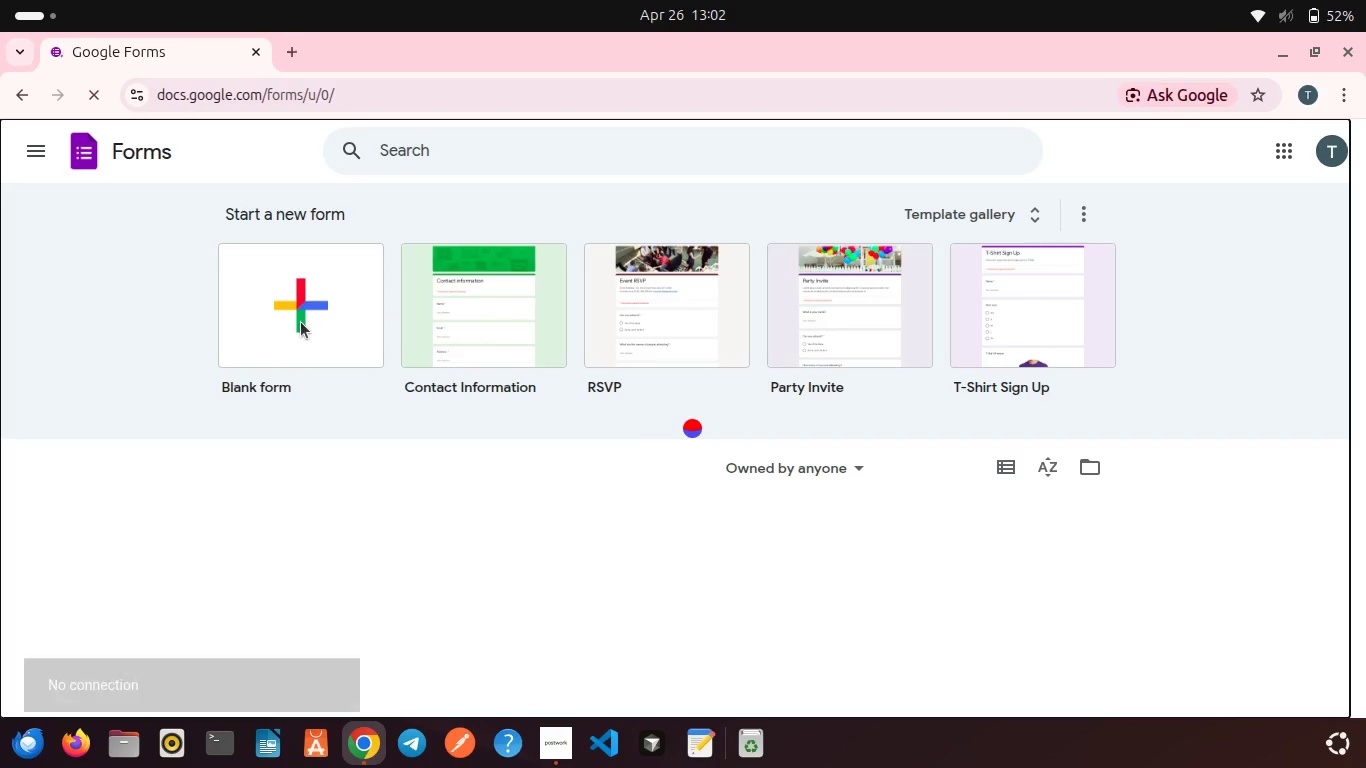 
left_click([290, 344])
 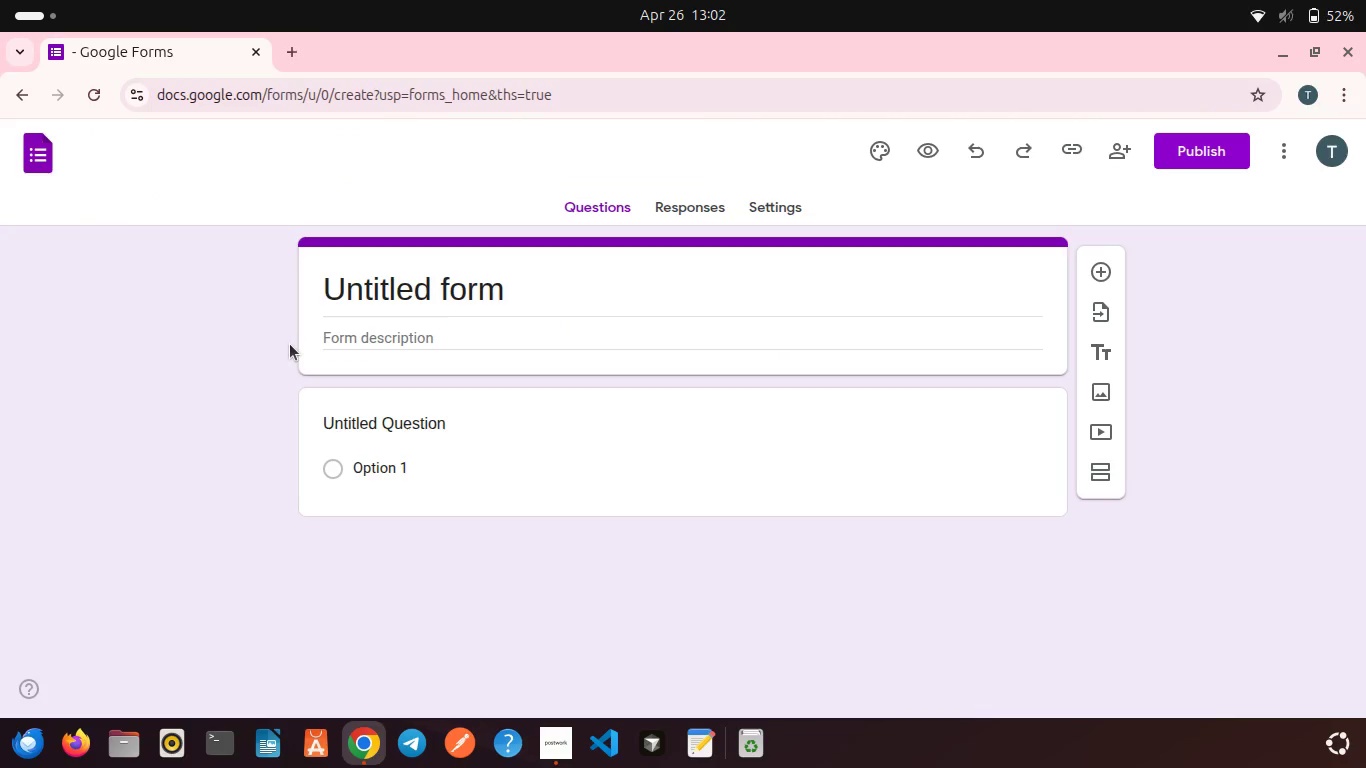 
wait(8.12)
 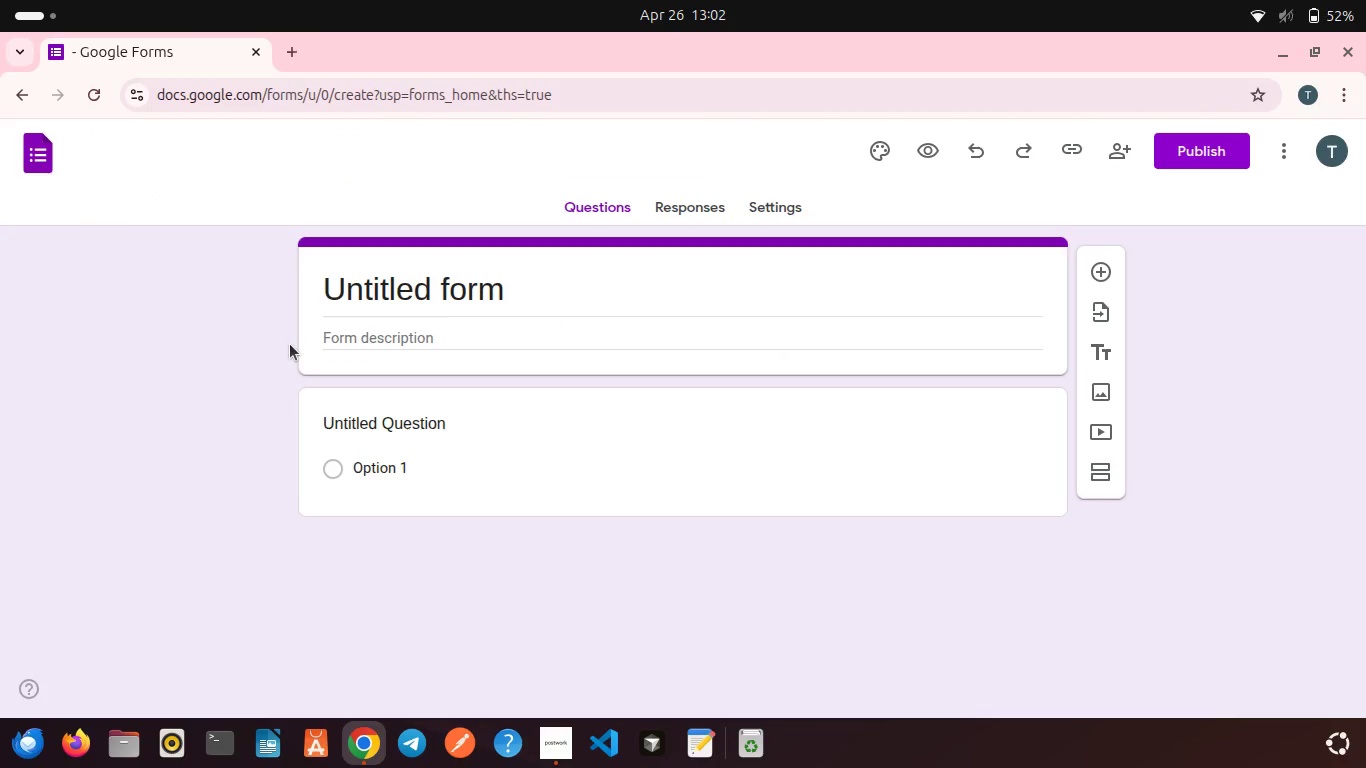 
left_click([194, 154])
 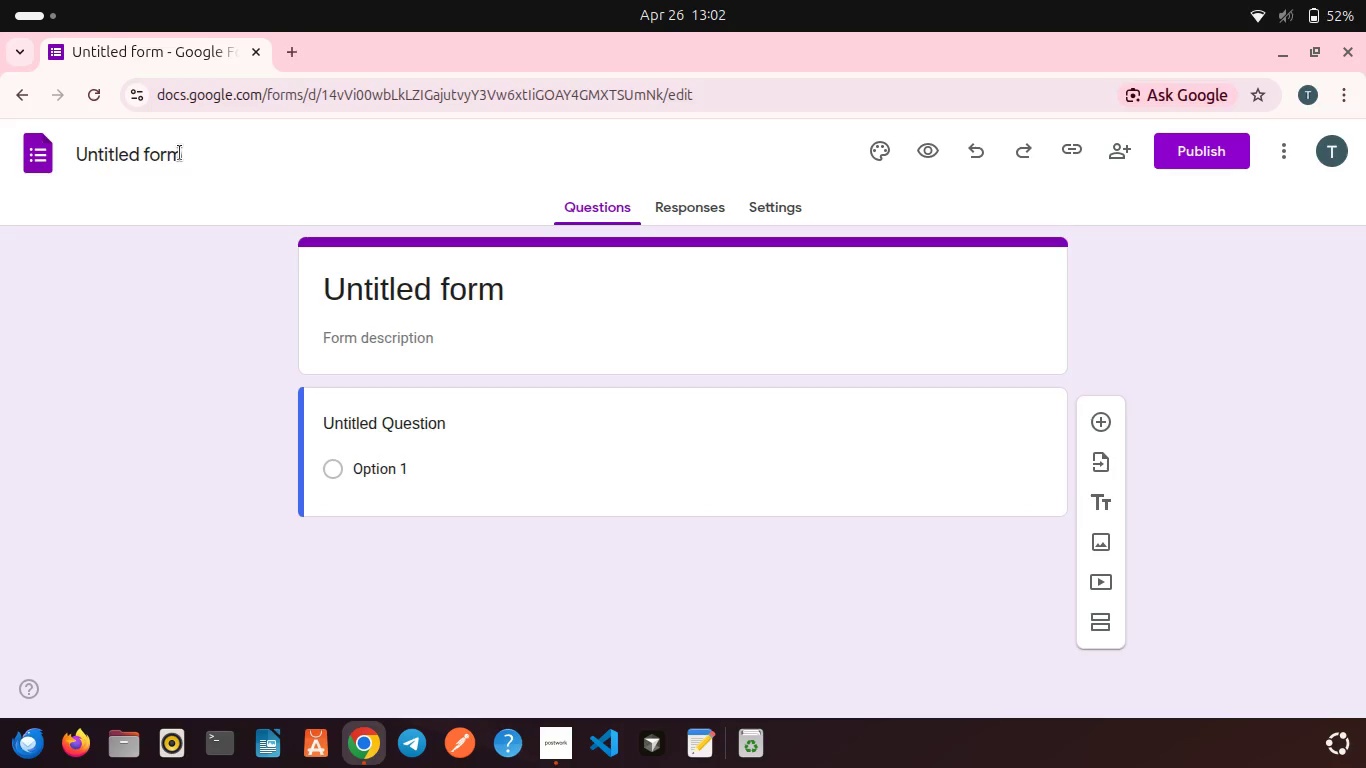 
left_click([180, 153])
 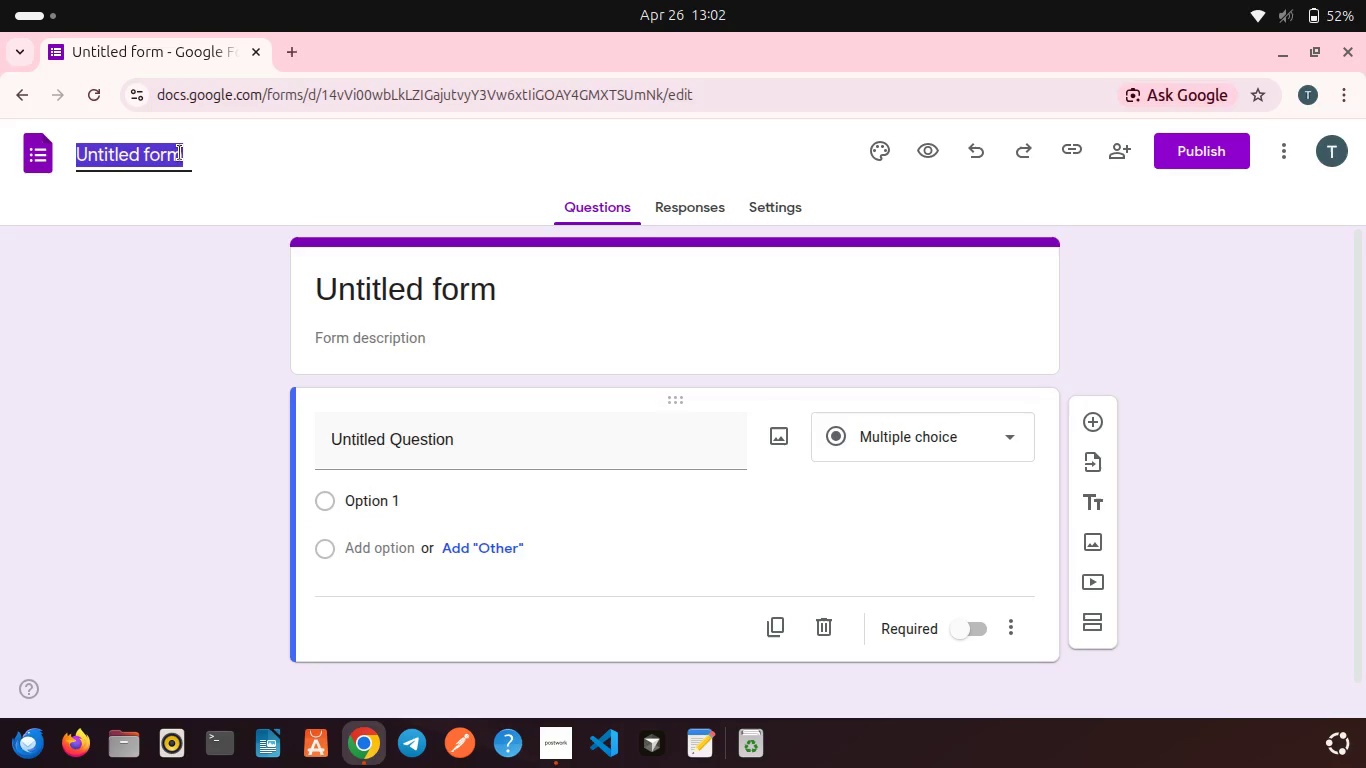 
key(Backspace)
 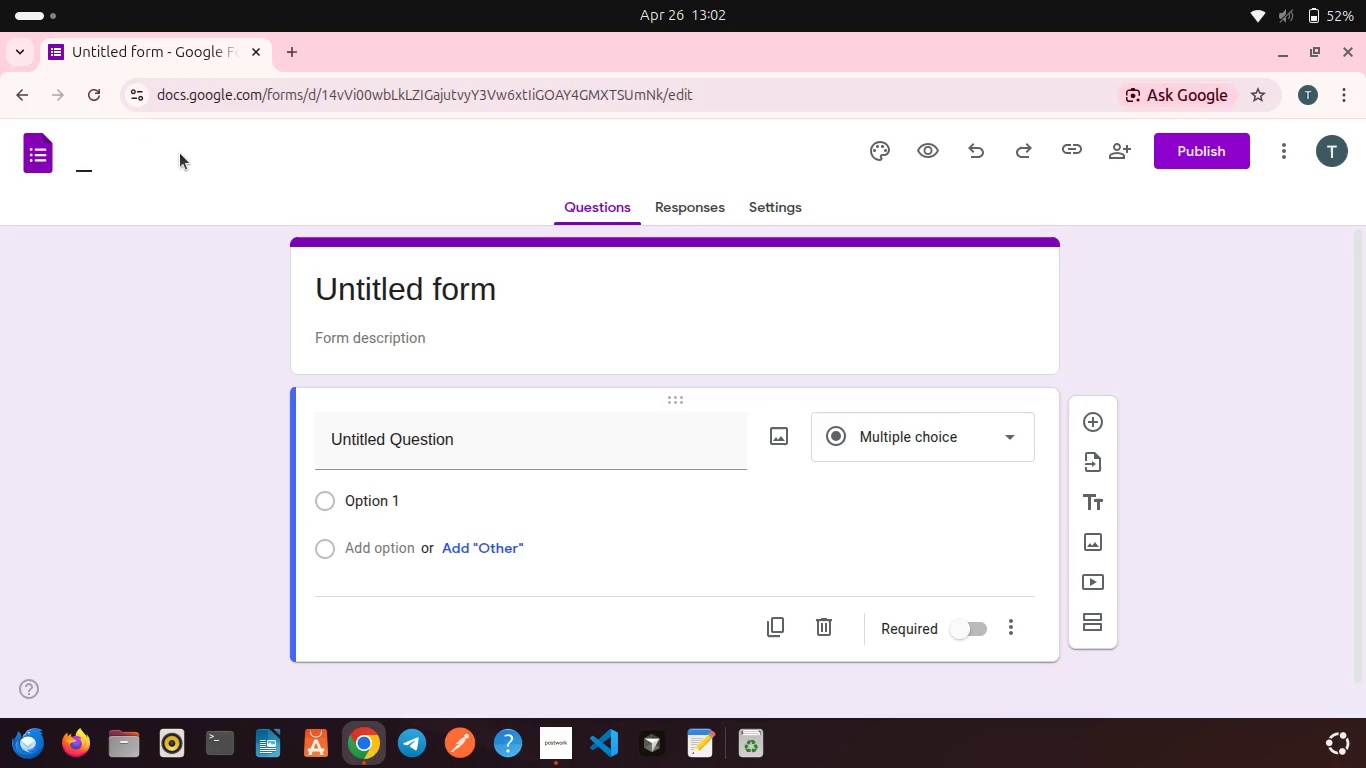 
key(Shift+ShiftLeft)
 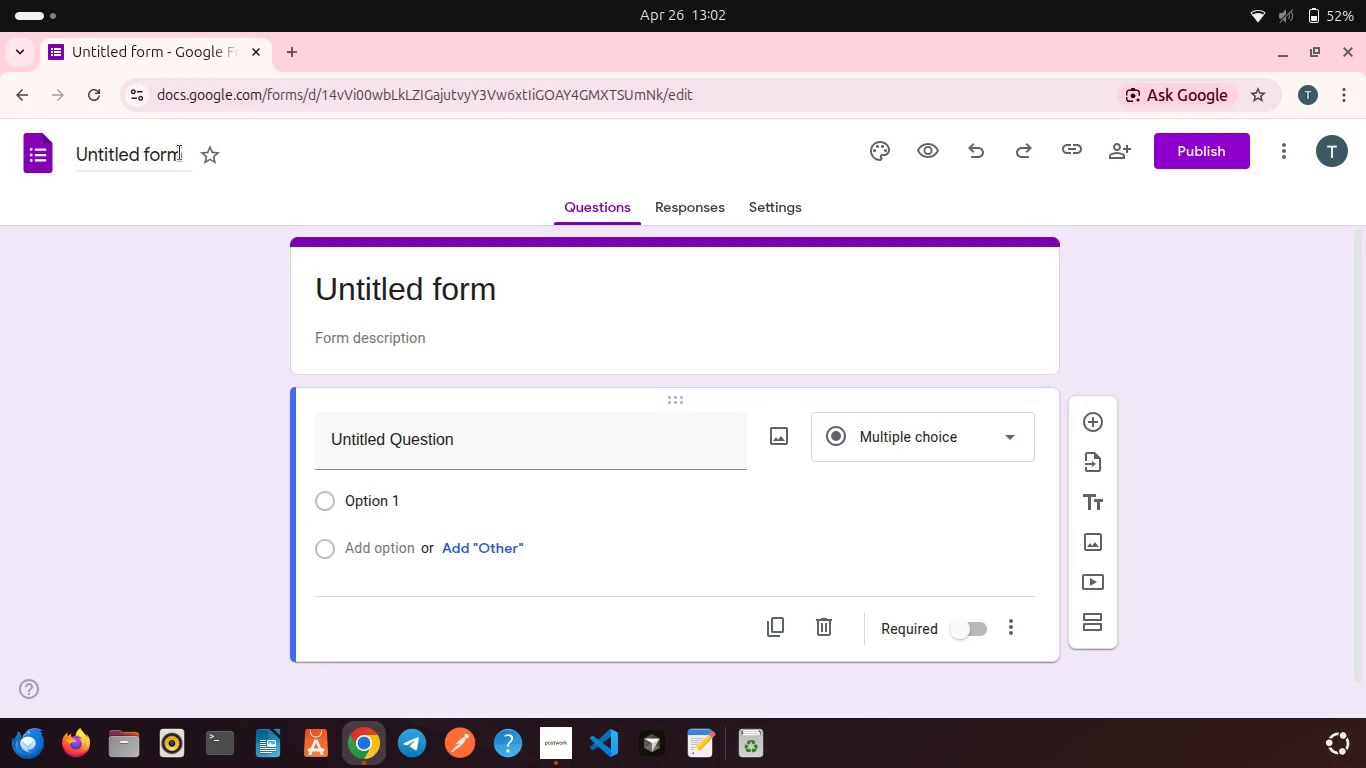 
key(Shift+B)
 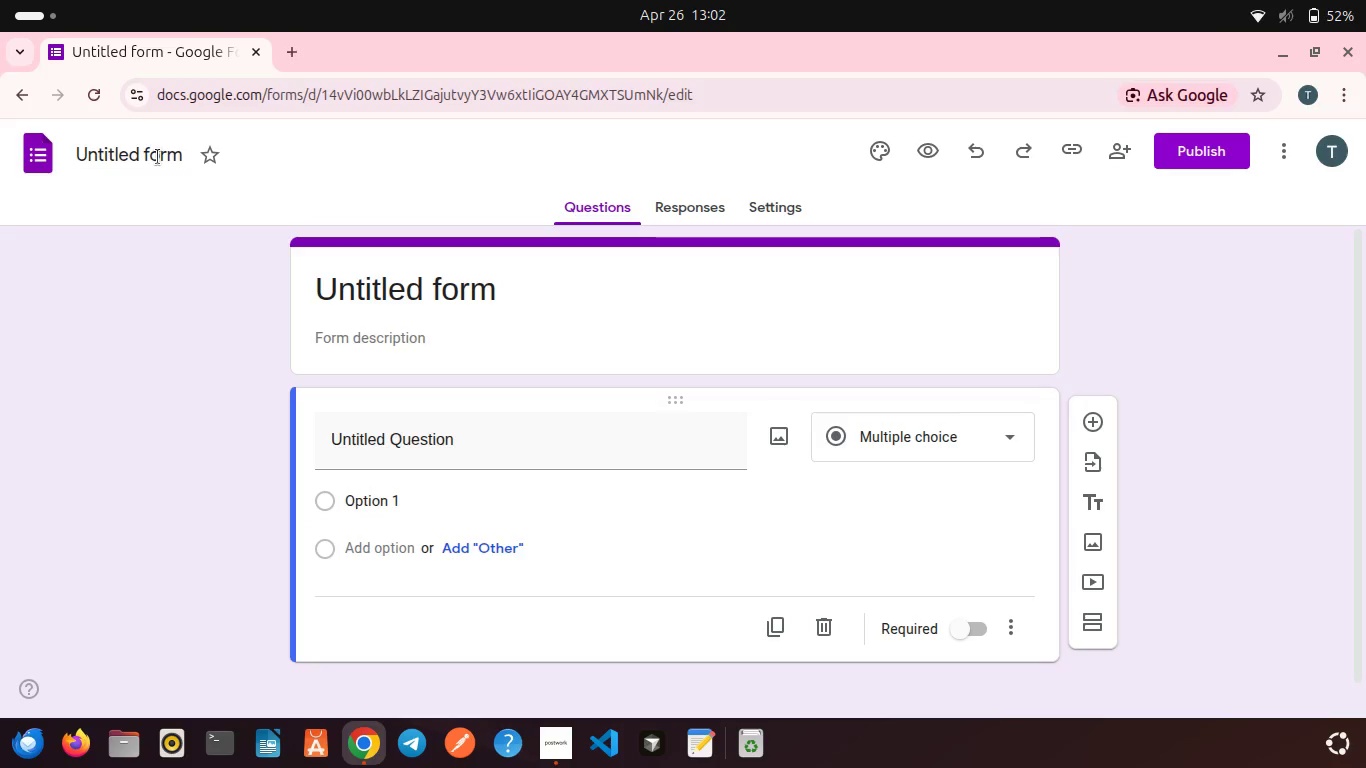 
double_click([158, 157])
 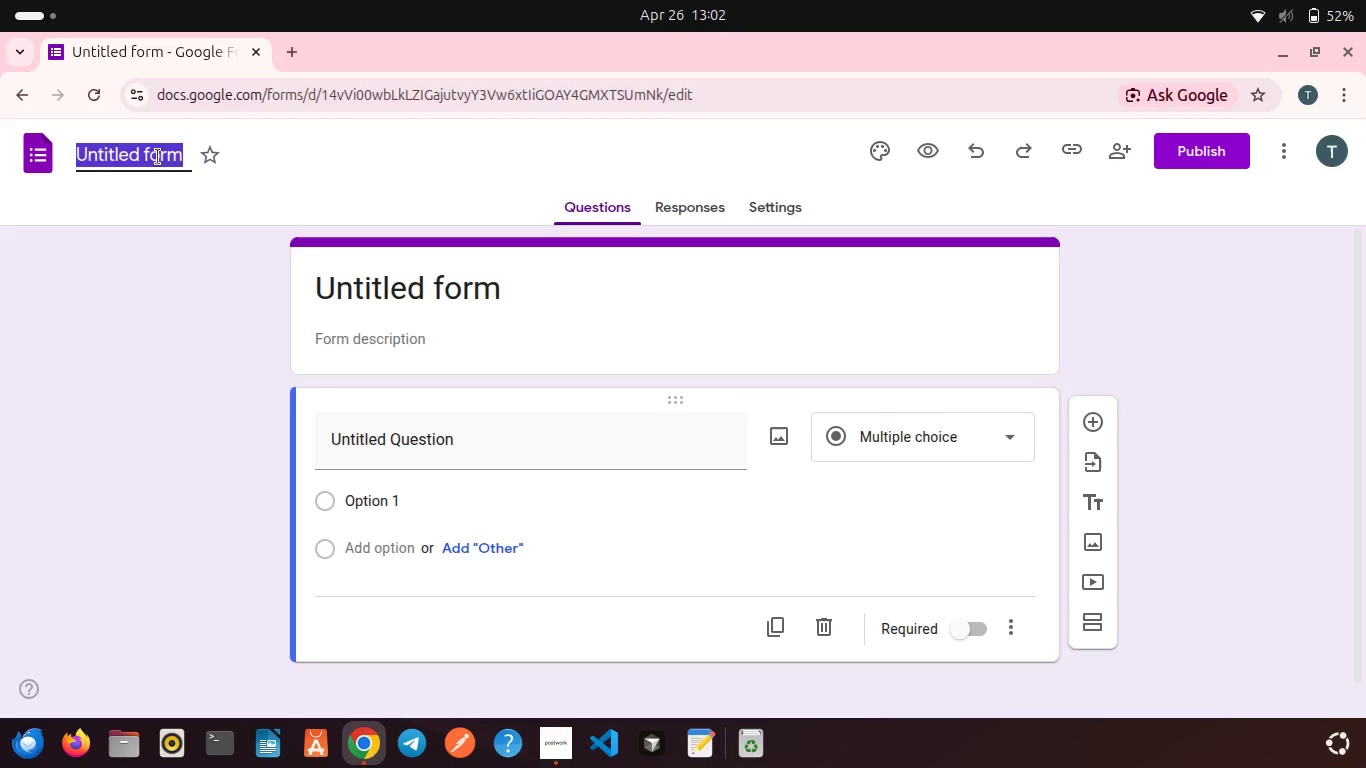 
key(Backspace)
type(b)
key(Backspace)
type(Broker's Open Registration - Azure Peak Properties)
 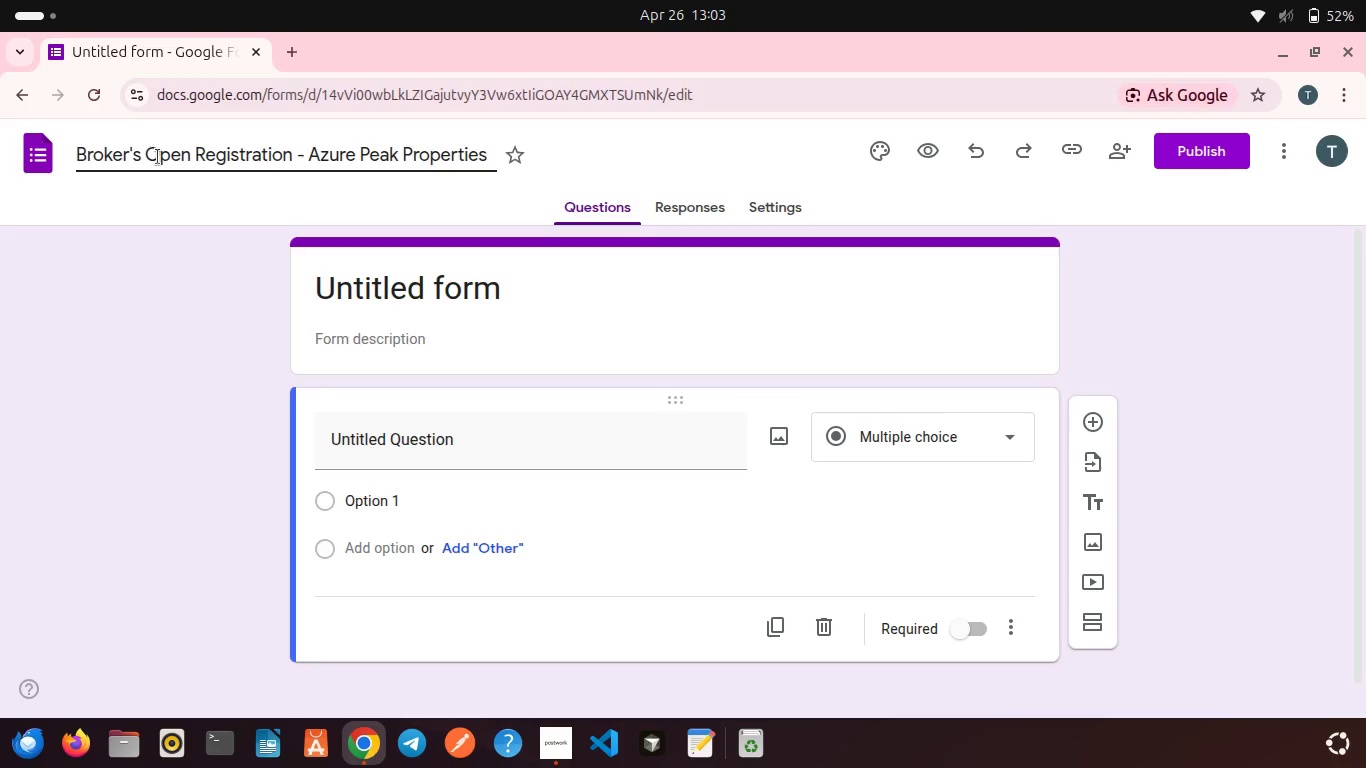 
wait(5.2)
 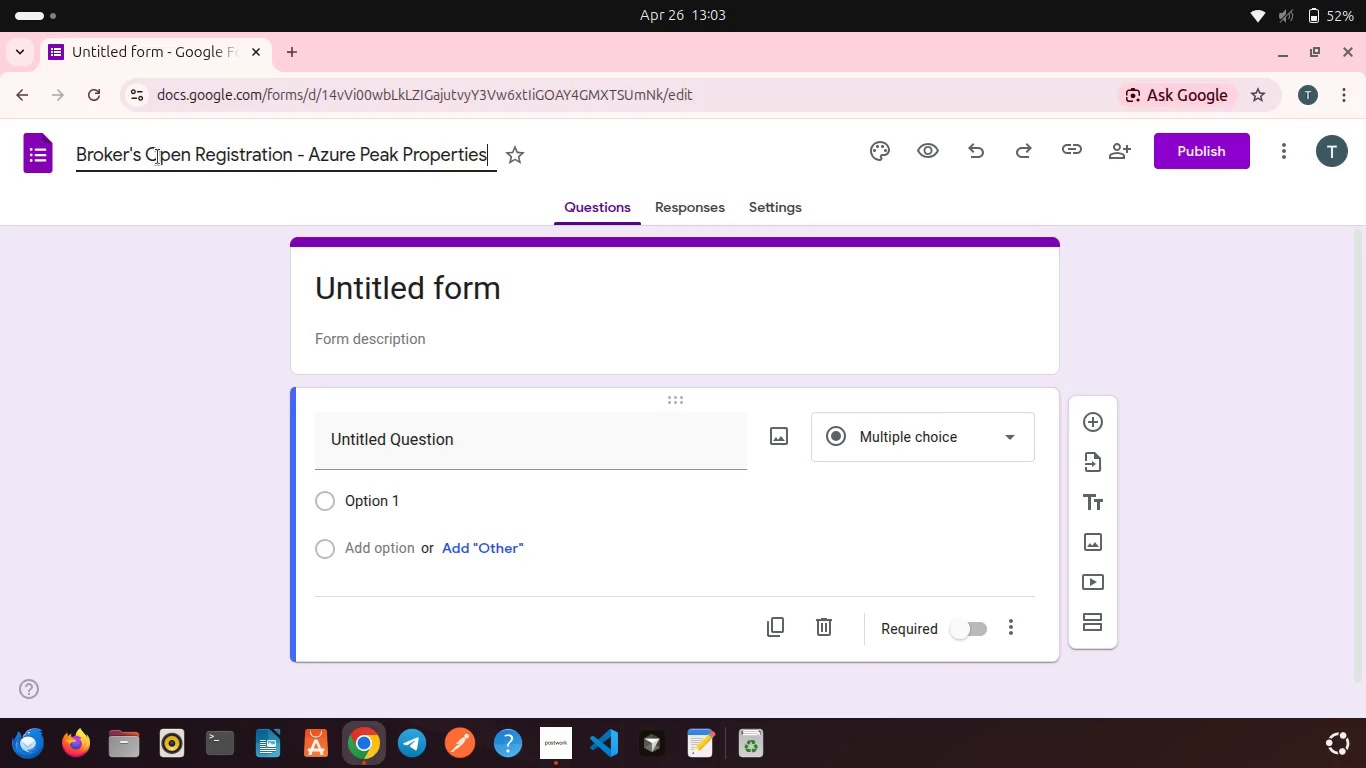 
left_click([213, 223])
 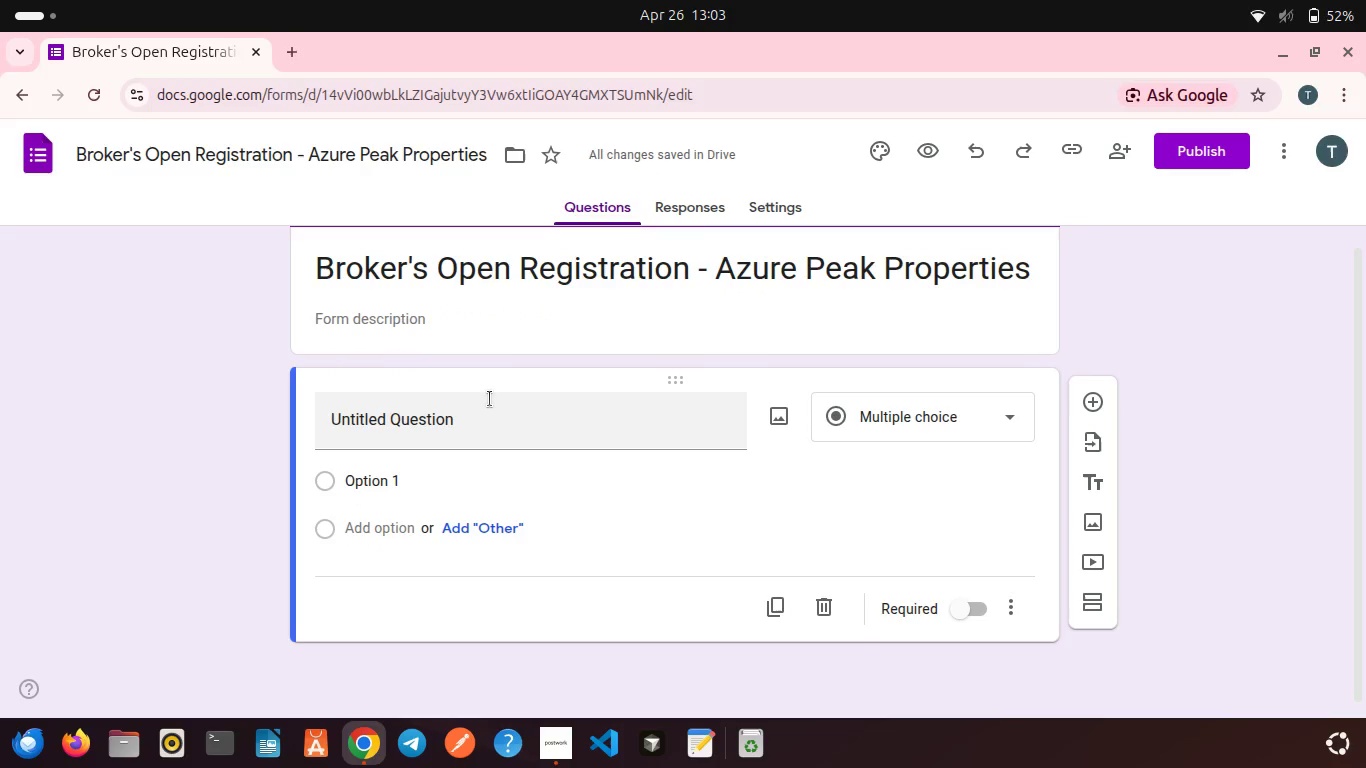 
wait(26.07)
 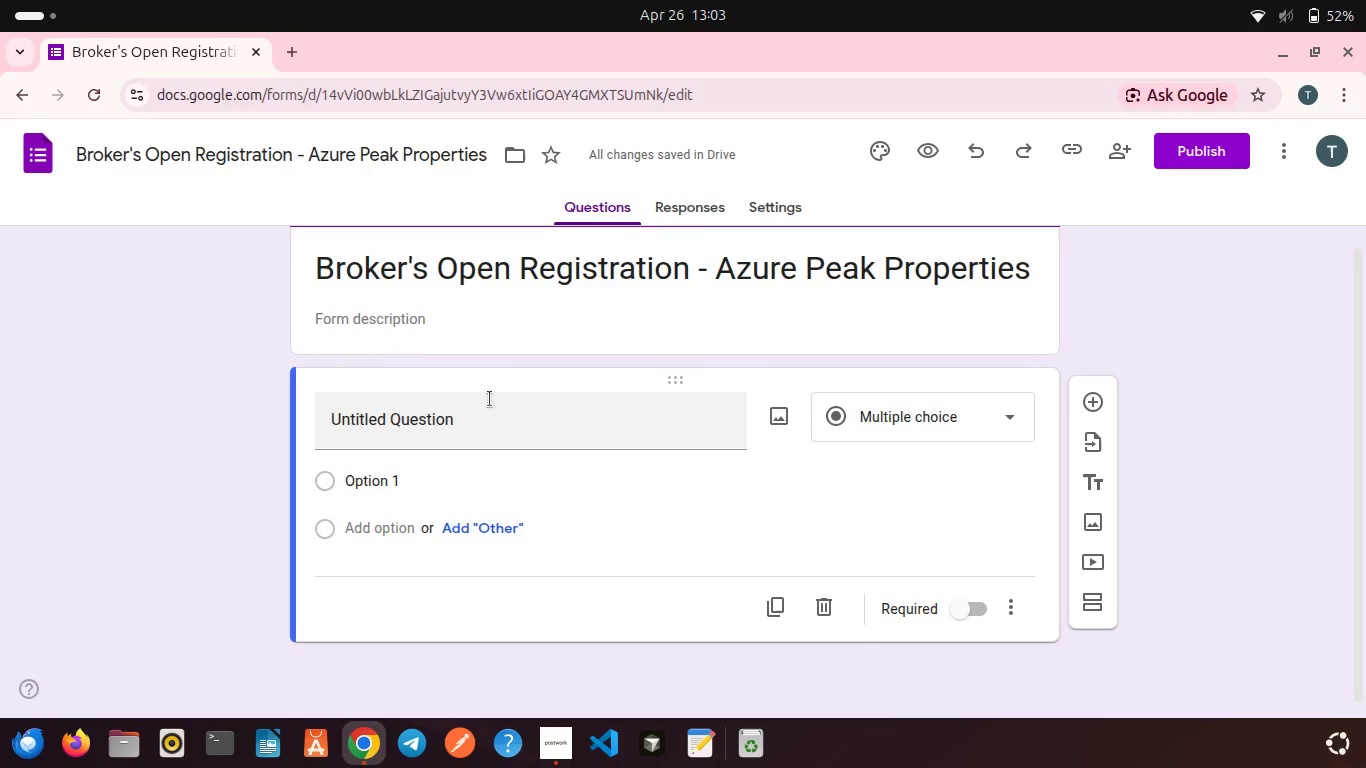 
double_click([394, 432])
 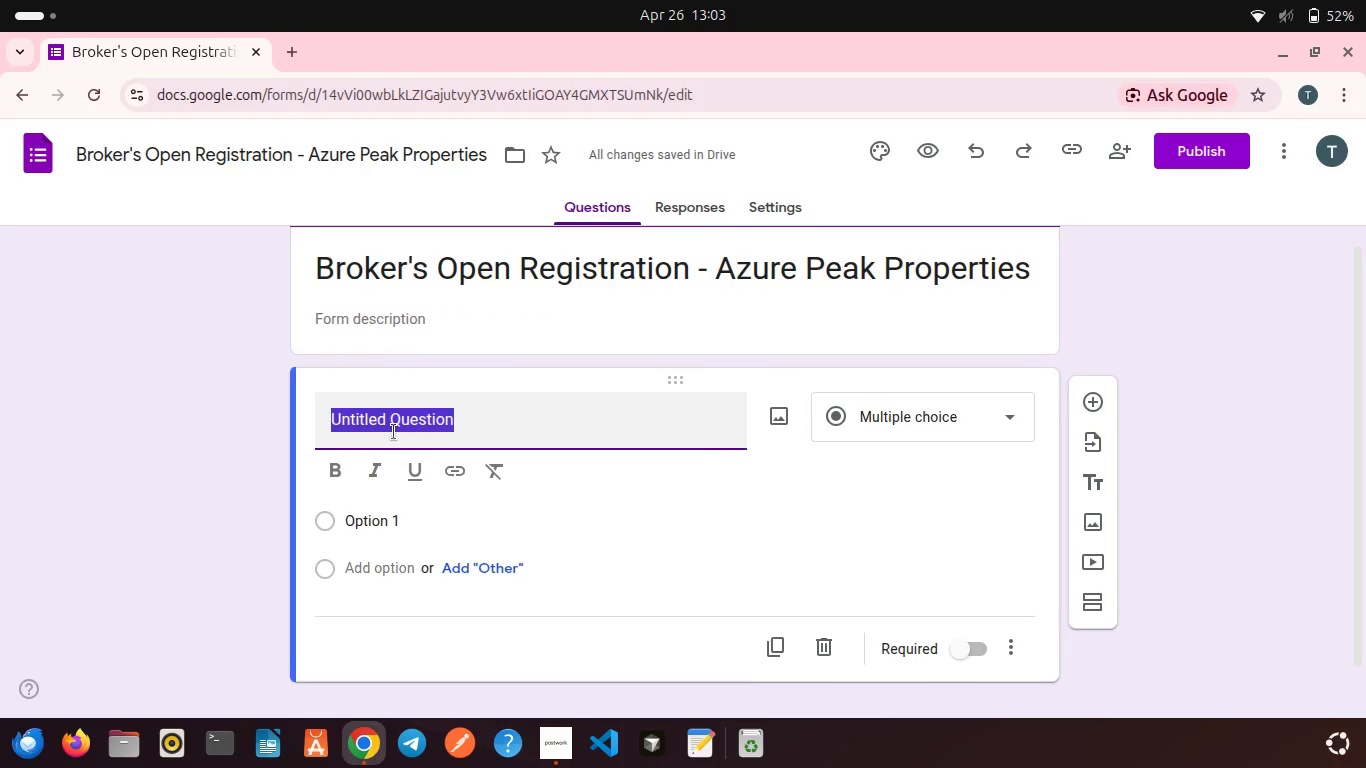 
triple_click([394, 432])
 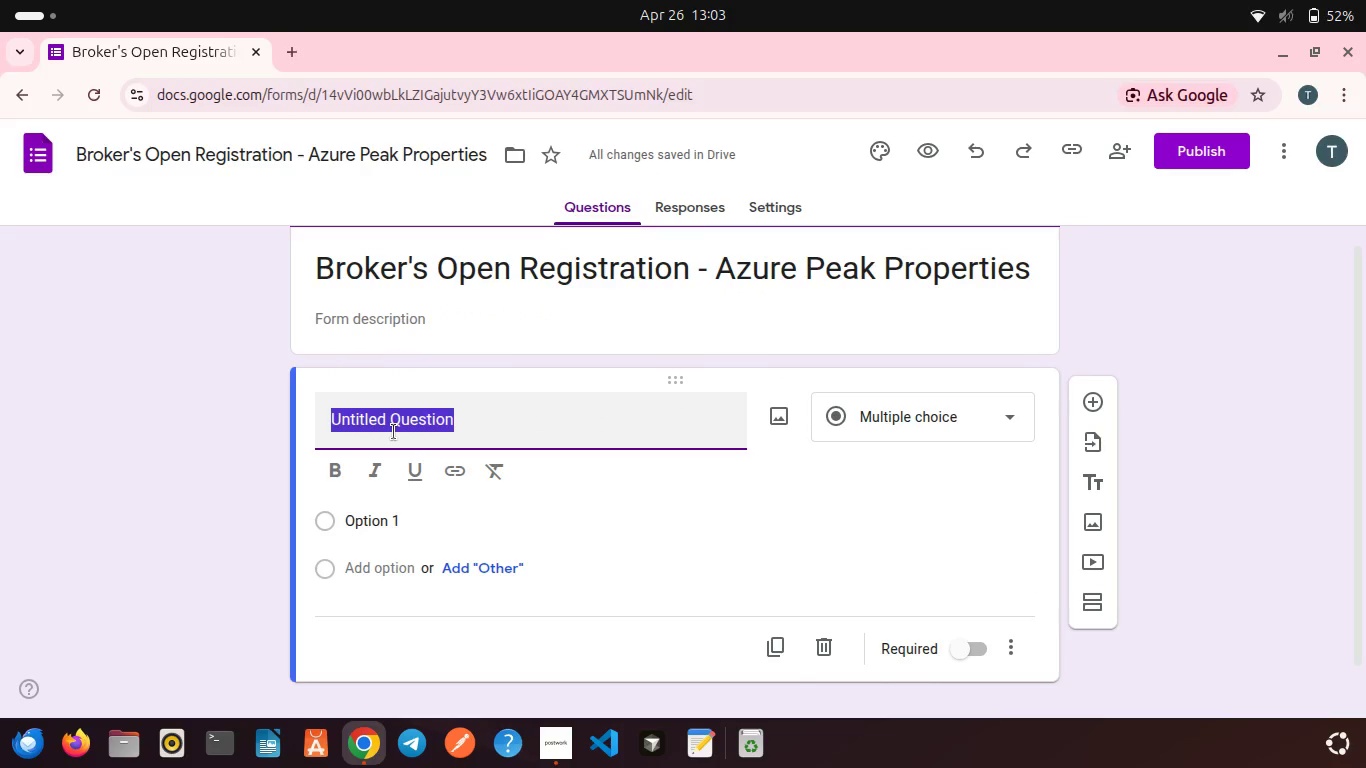 
type(Agent Name)
 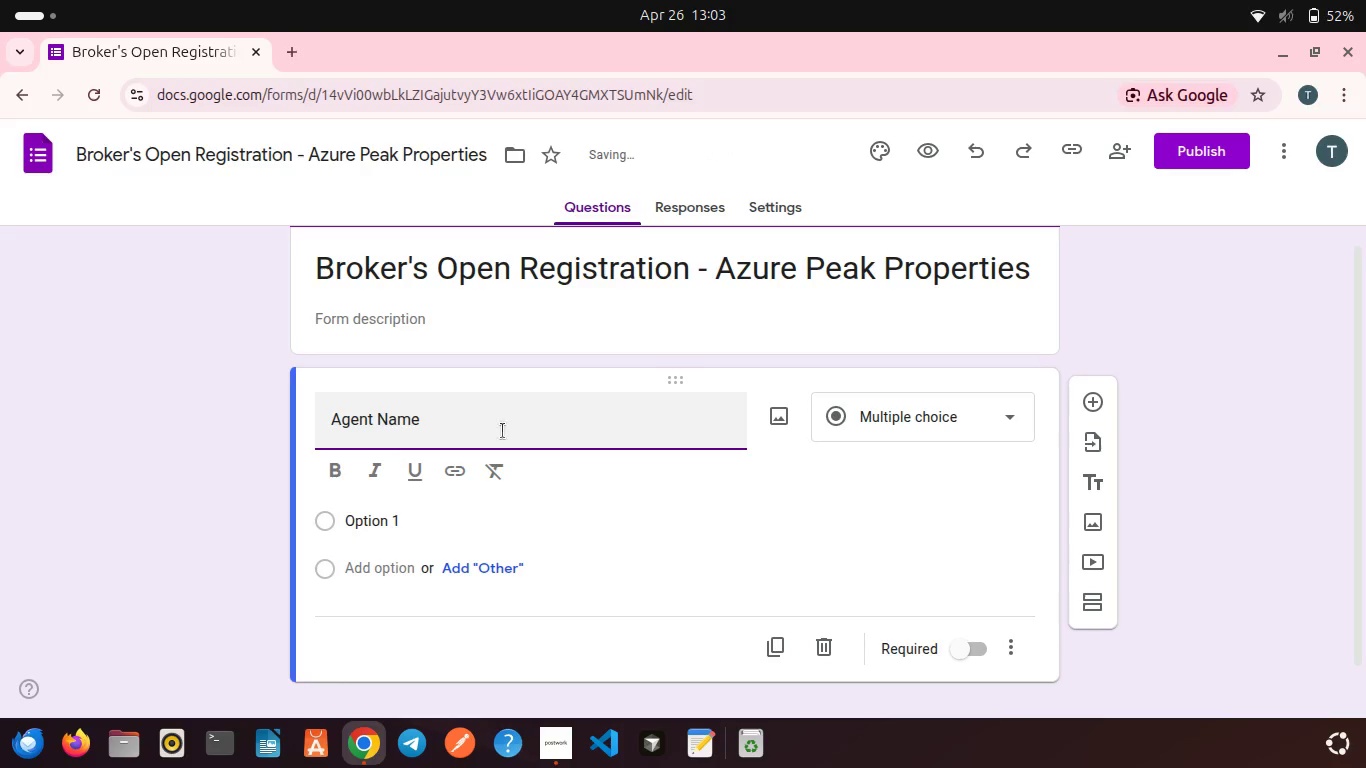 
left_click([940, 415])
 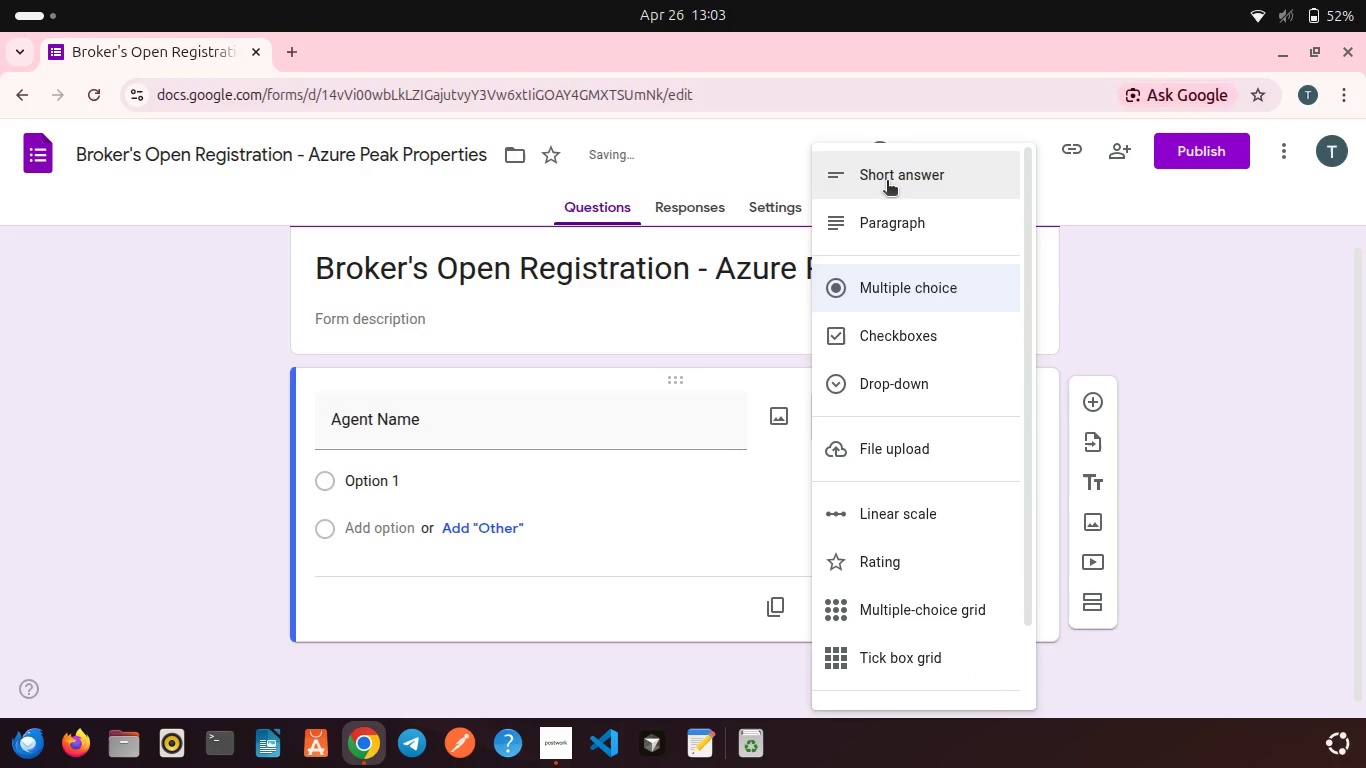 
left_click([886, 178])
 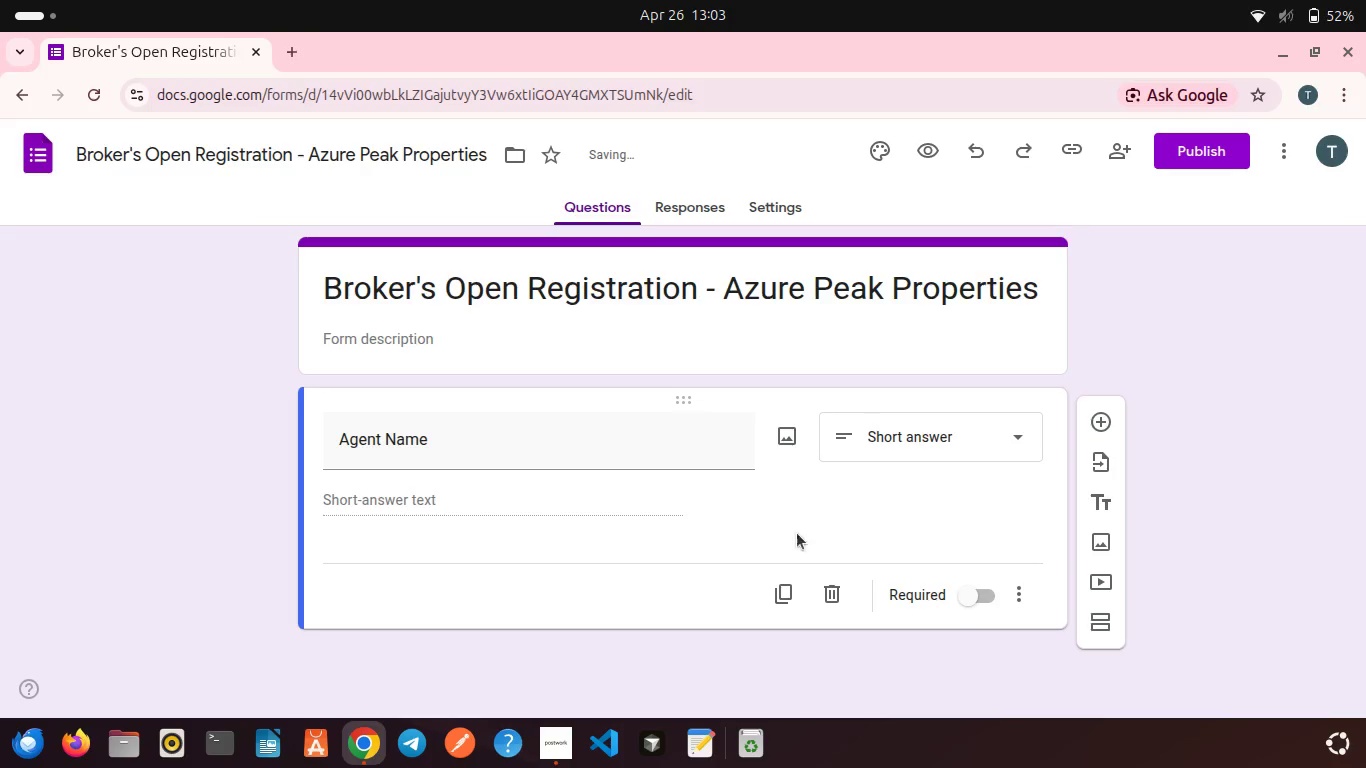 
left_click([982, 594])
 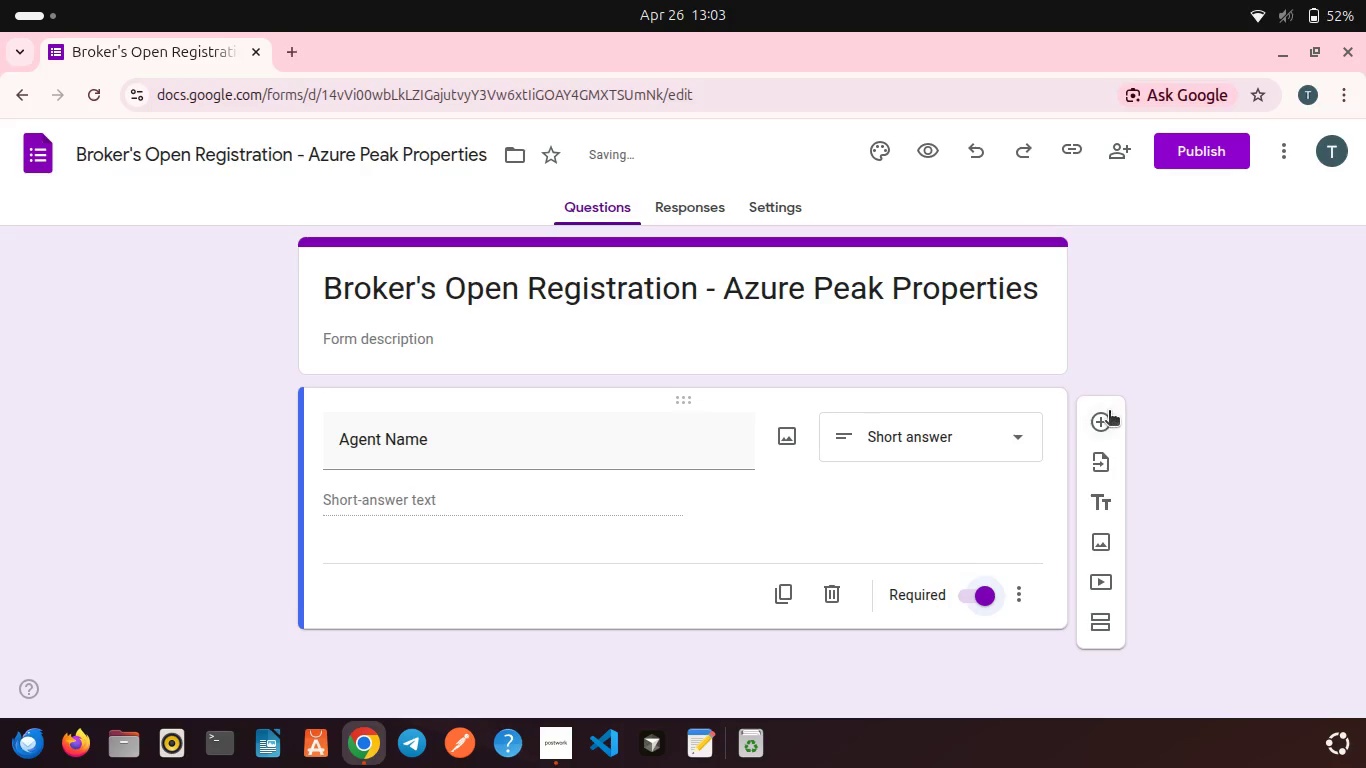 
left_click([1109, 412])
 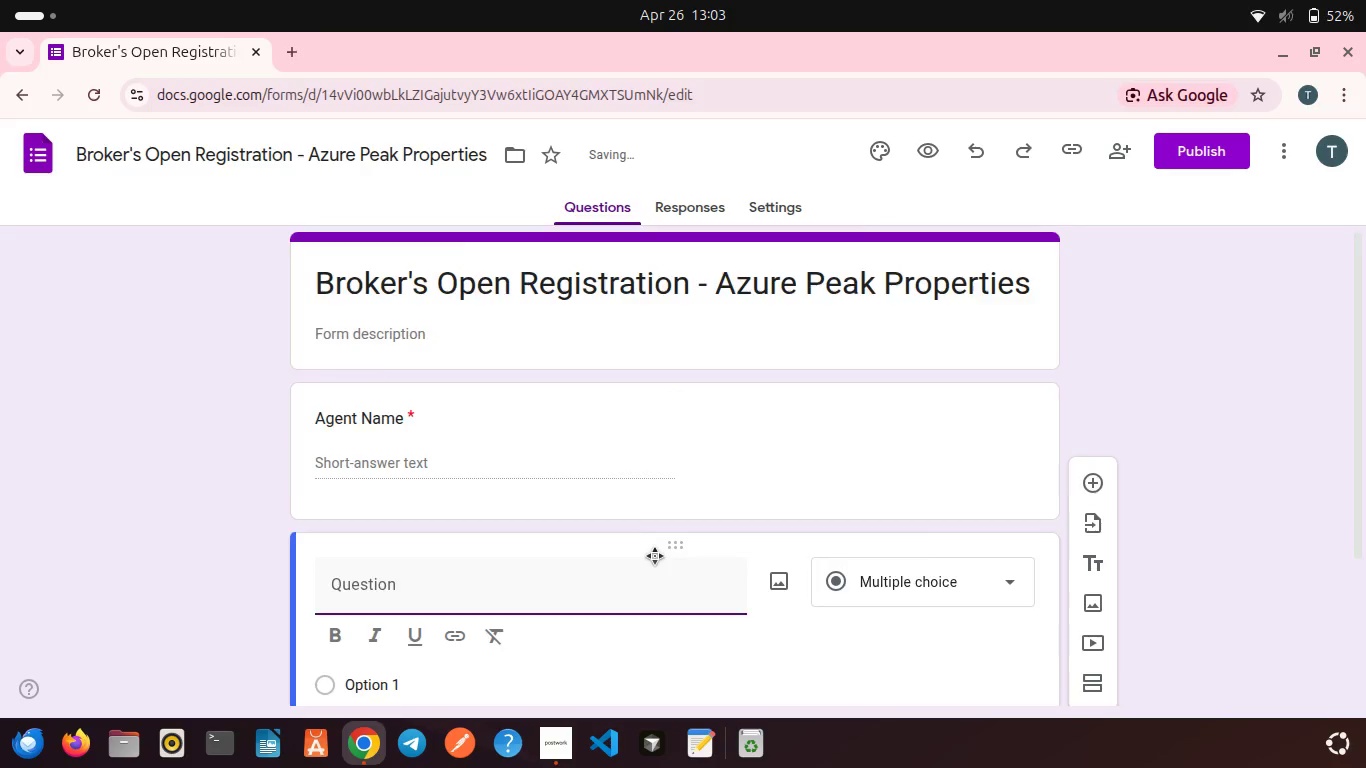 
scroll: coordinate [654, 555], scroll_direction: down, amount: 1.0
 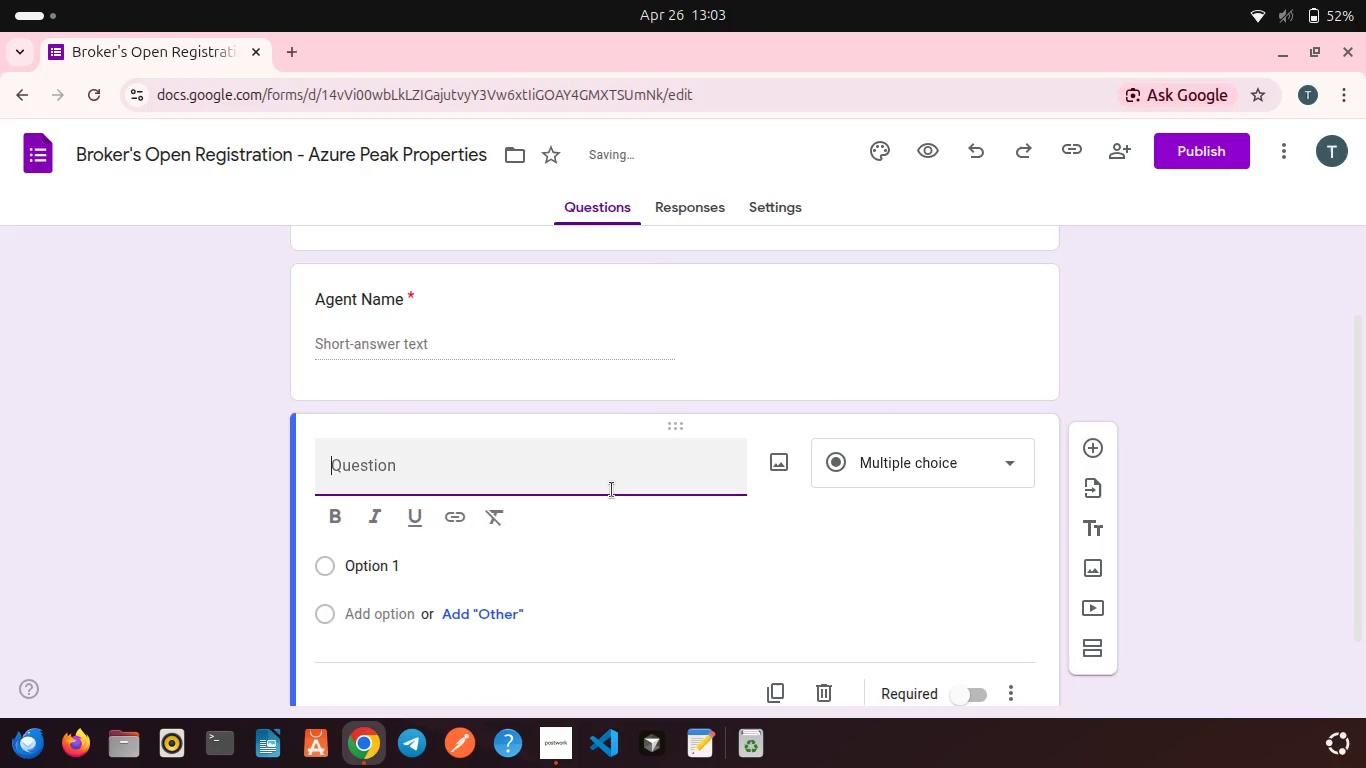 
type(Agent Email)
 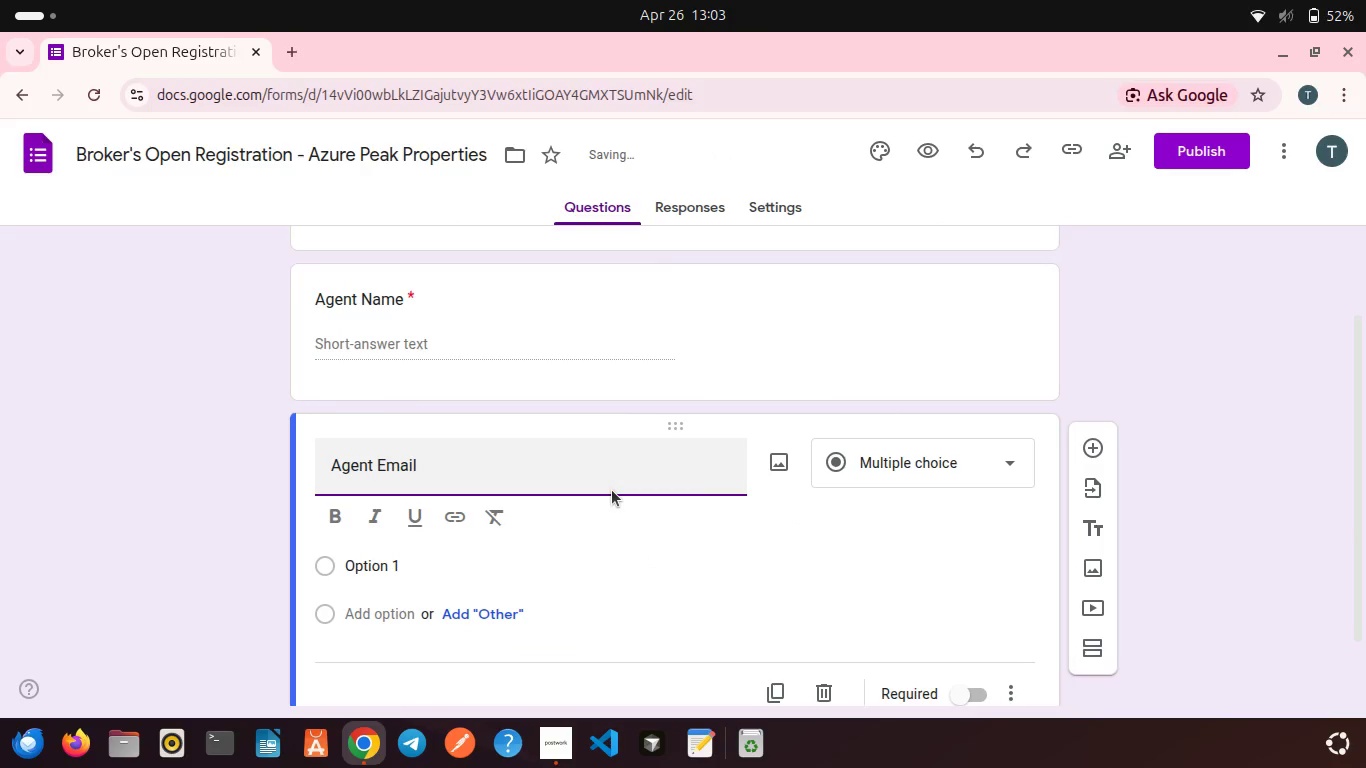 
left_click([864, 464])
 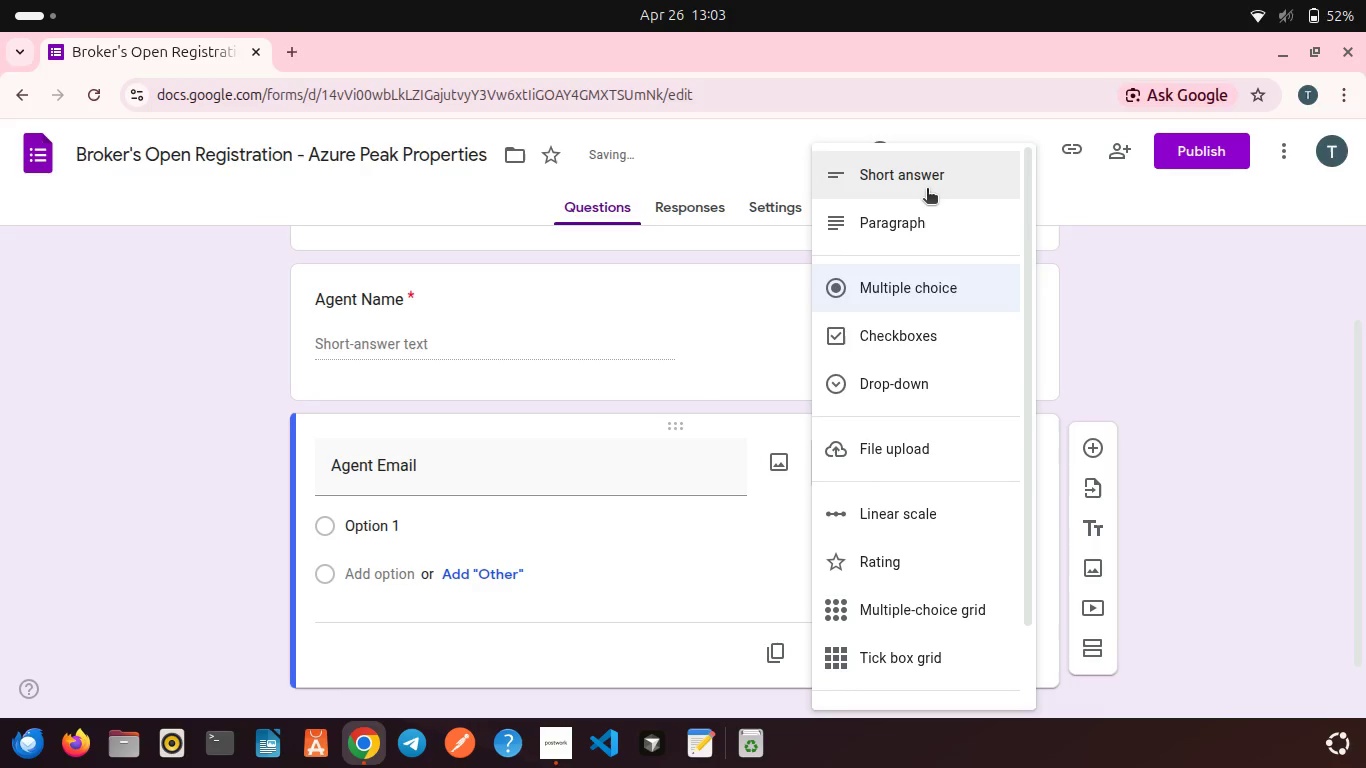 
left_click([925, 190])
 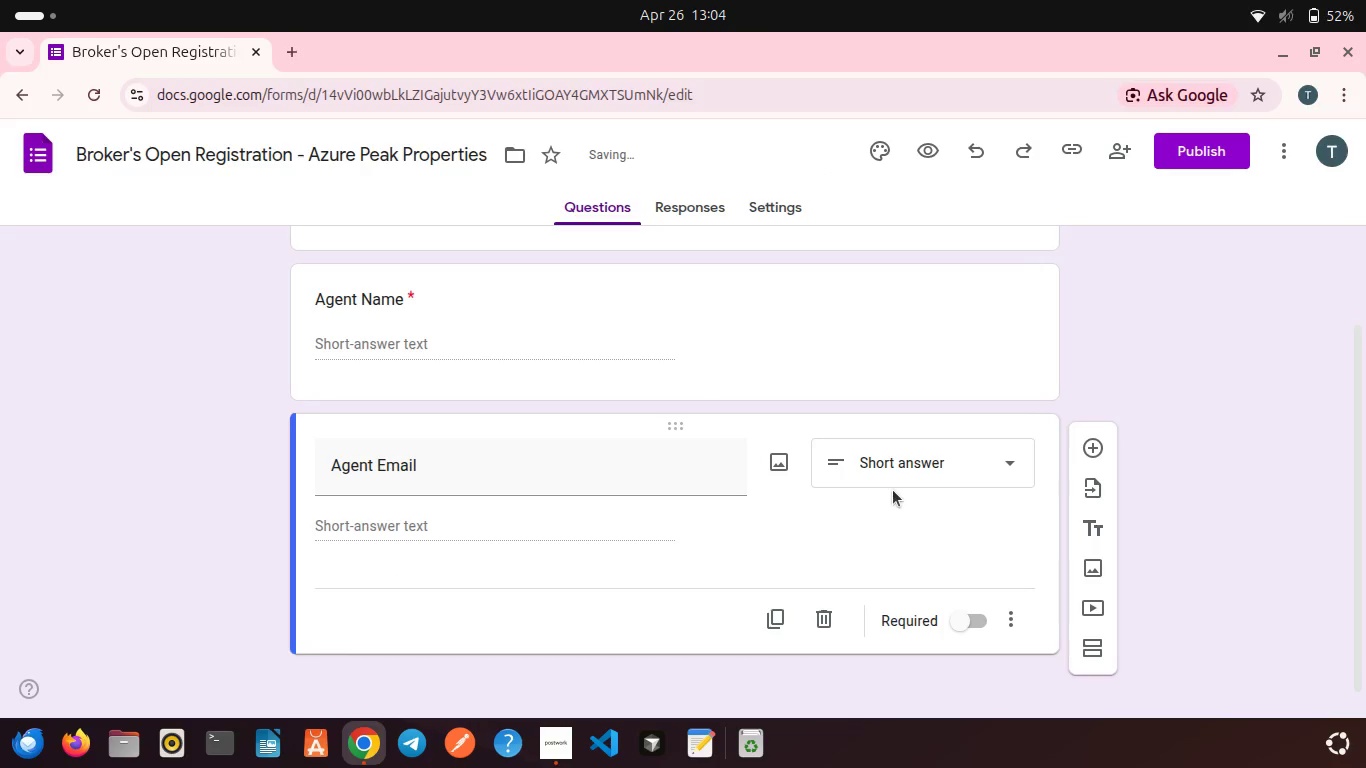 
wait(5.36)
 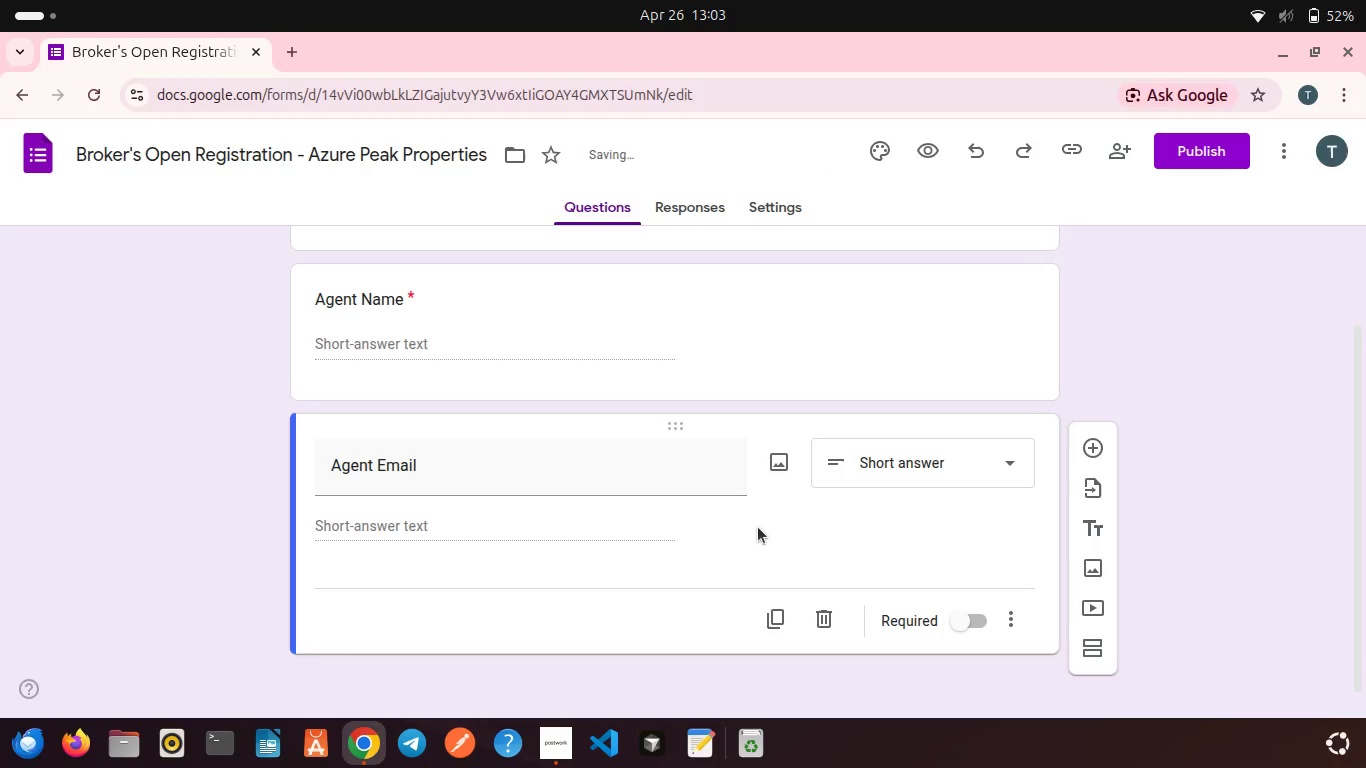 
left_click([1092, 448])
 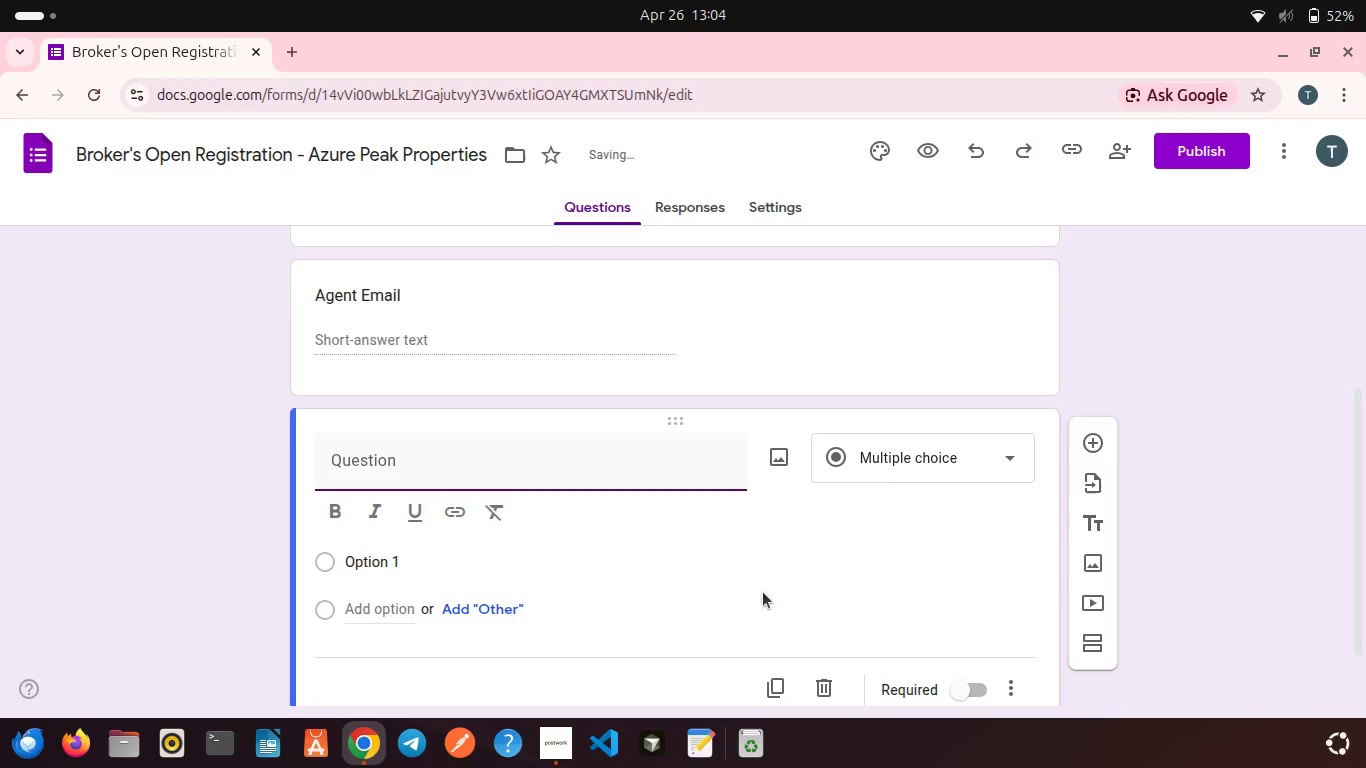 
scroll: coordinate [763, 592], scroll_direction: up, amount: 2.0
 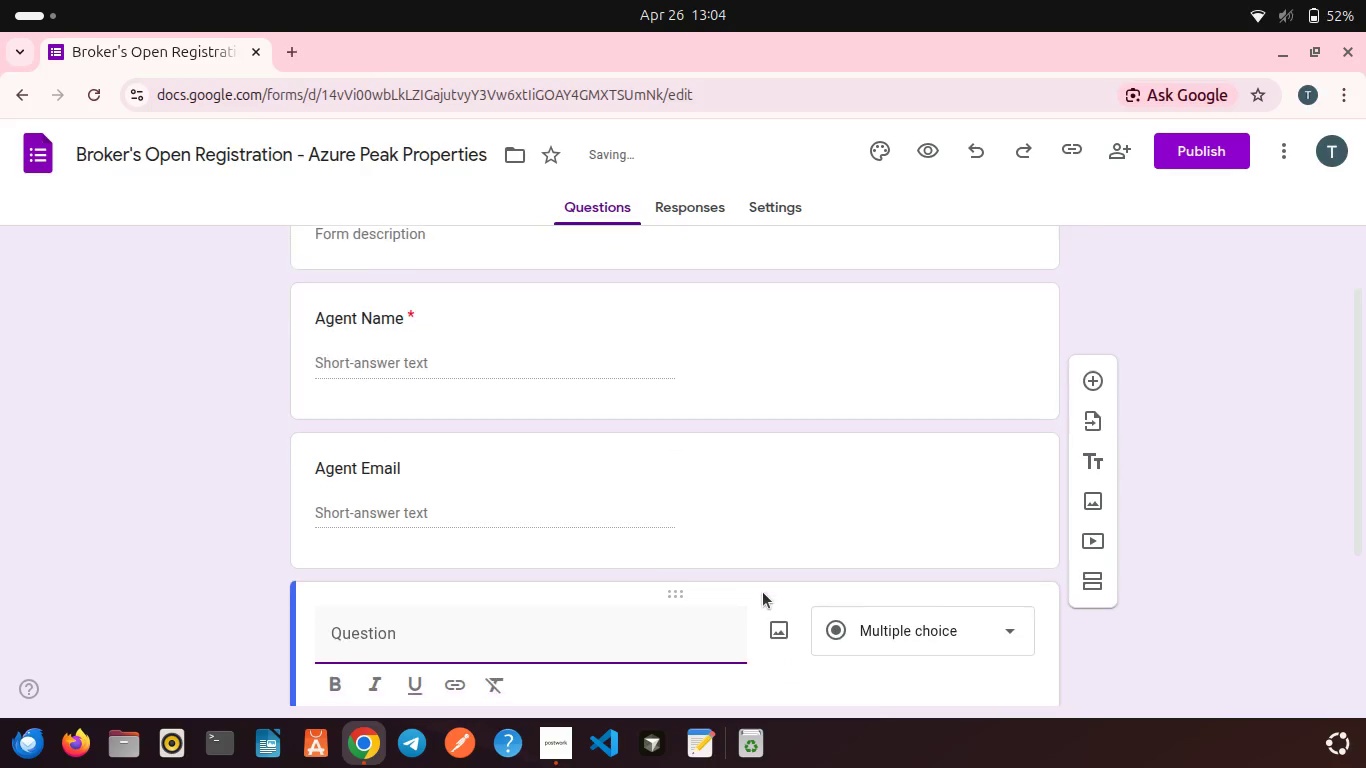 
scroll: coordinate [763, 592], scroll_direction: down, amount: 2.0
 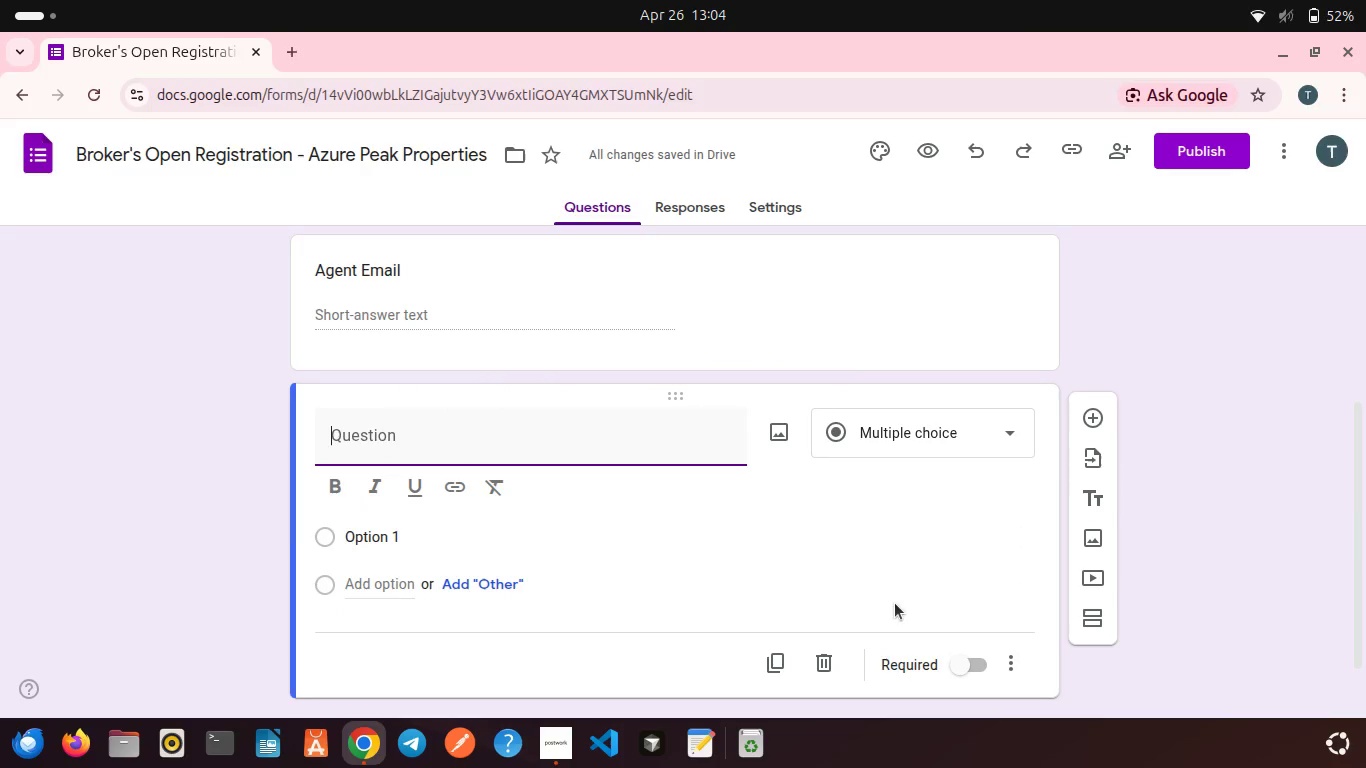 
left_click([910, 409])
 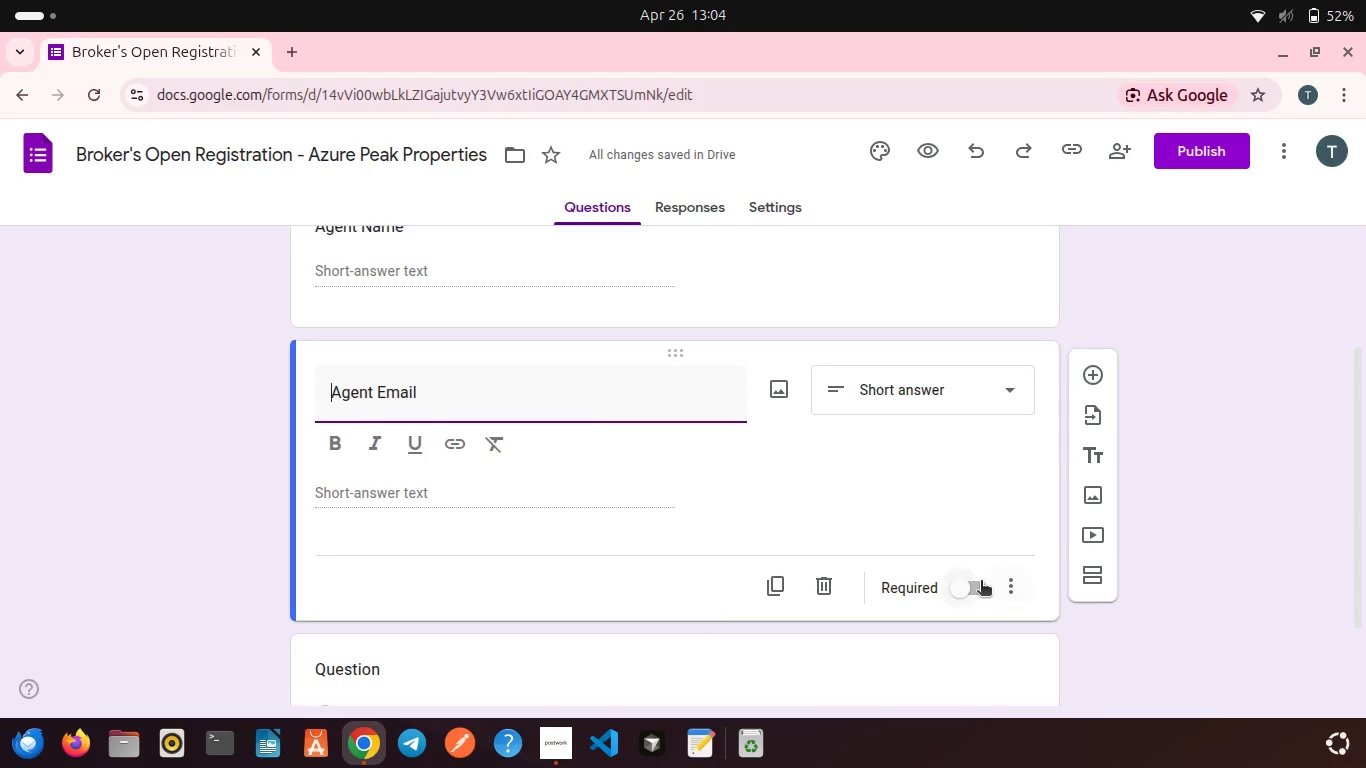 
left_click([981, 582])
 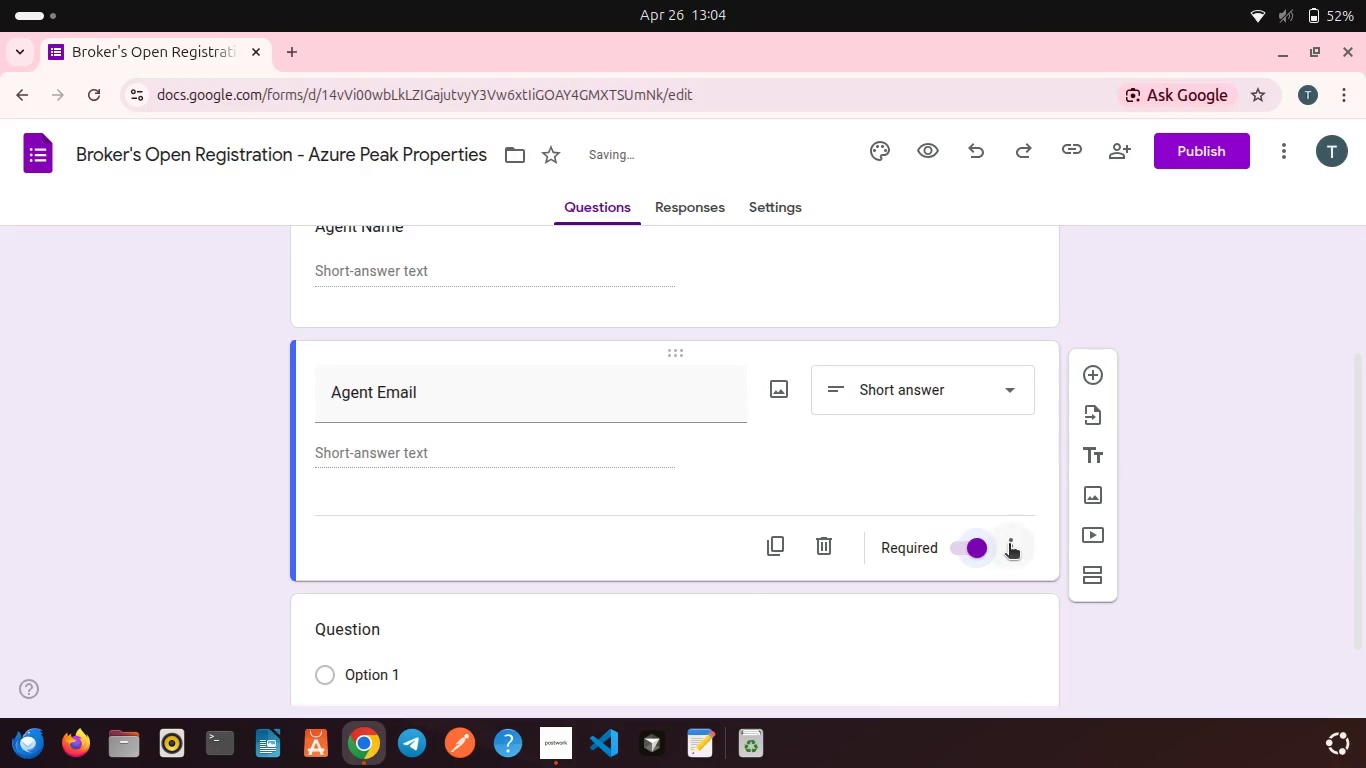 
left_click([1009, 545])
 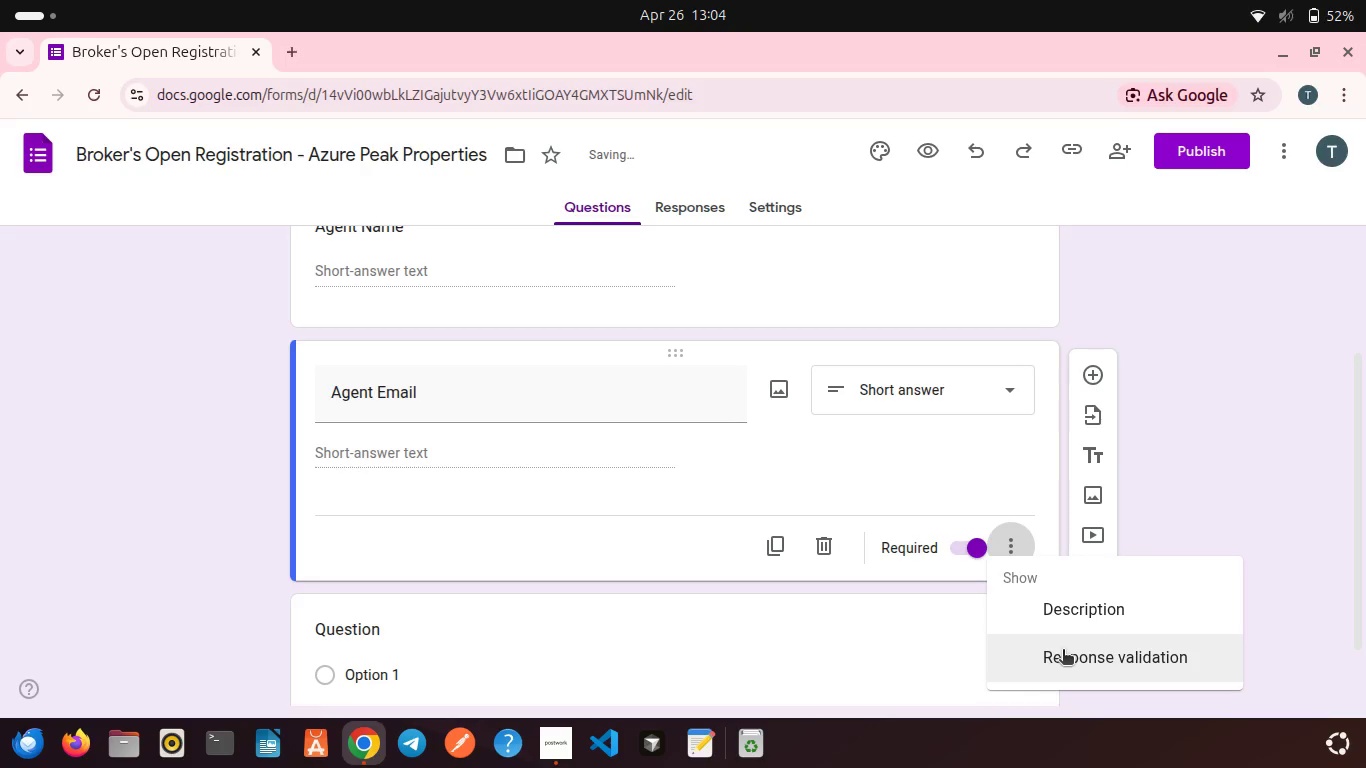 
left_click([1063, 651])
 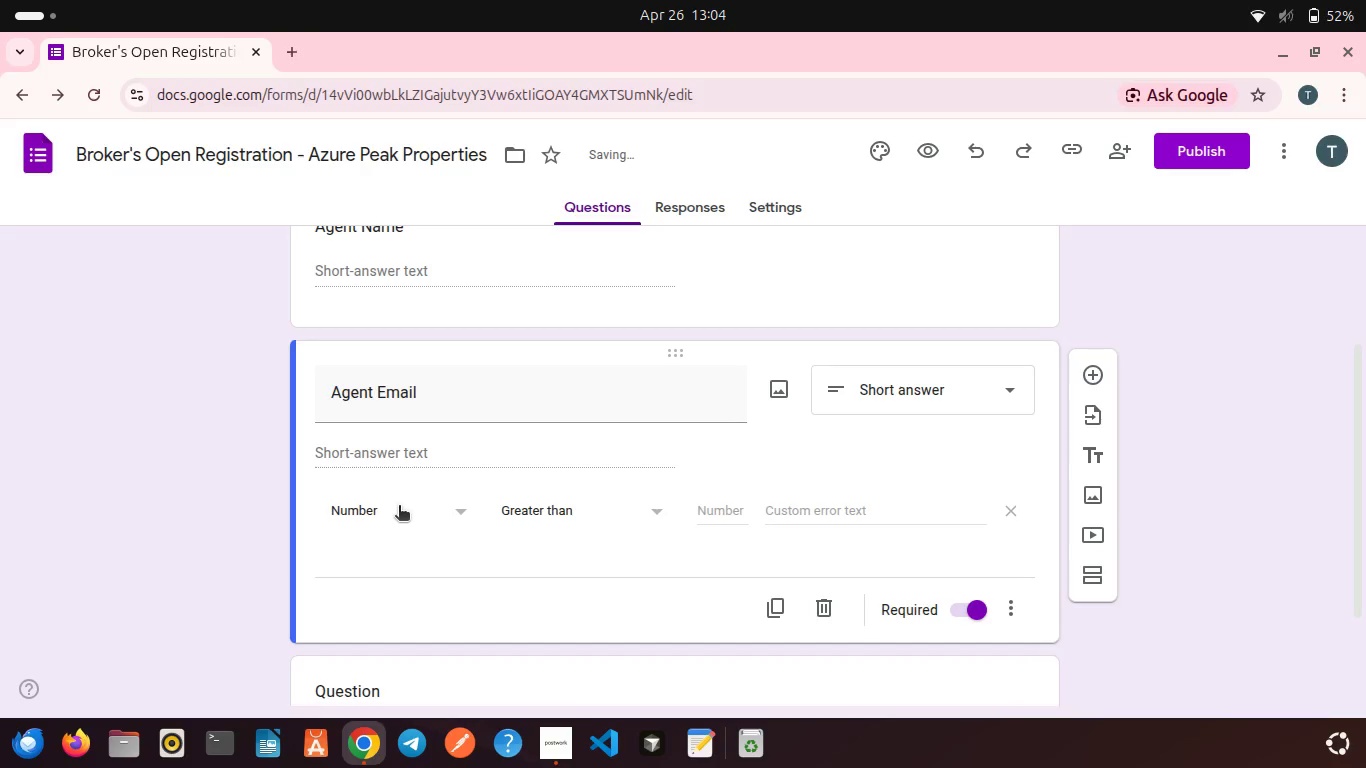 
left_click([399, 507])
 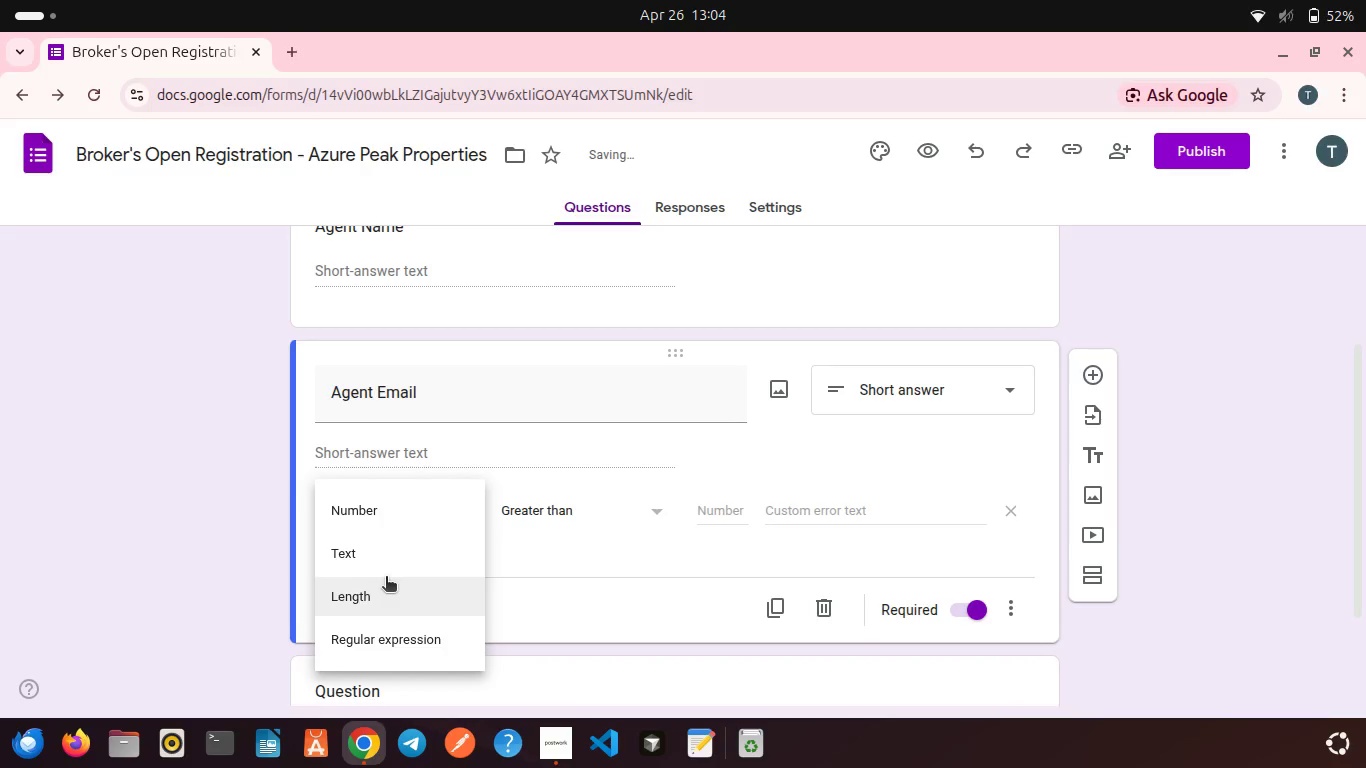 
left_click_drag(start_coordinate=[386, 578], to_coordinate=[372, 562])
 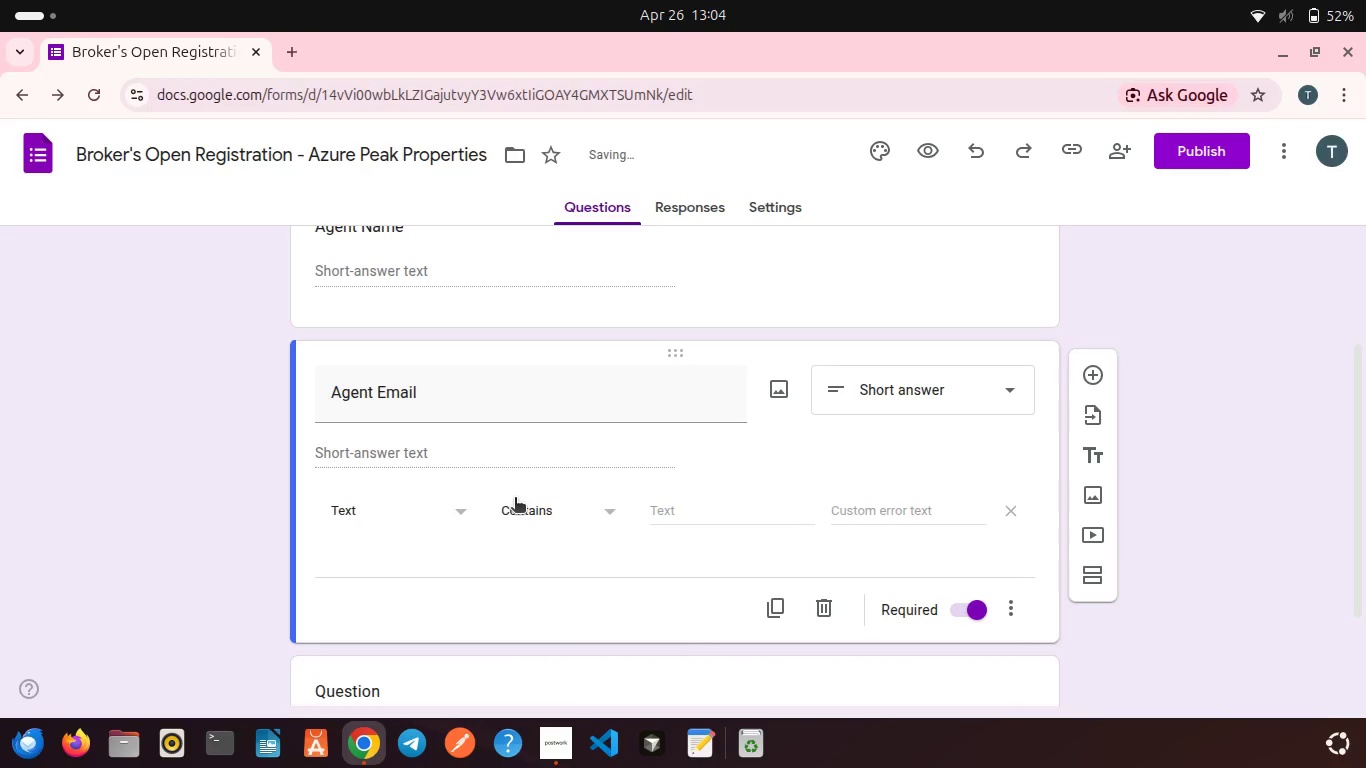 
left_click([515, 499])
 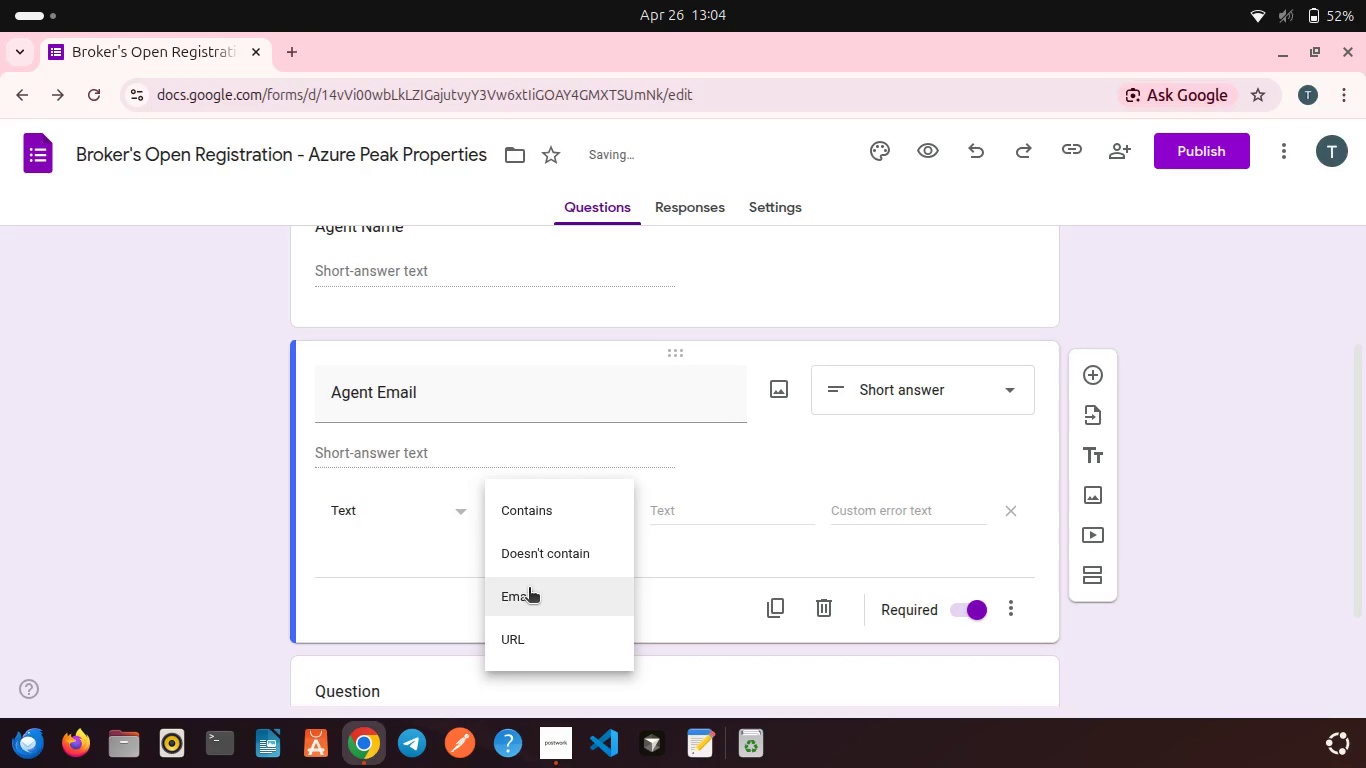 
left_click([529, 589])
 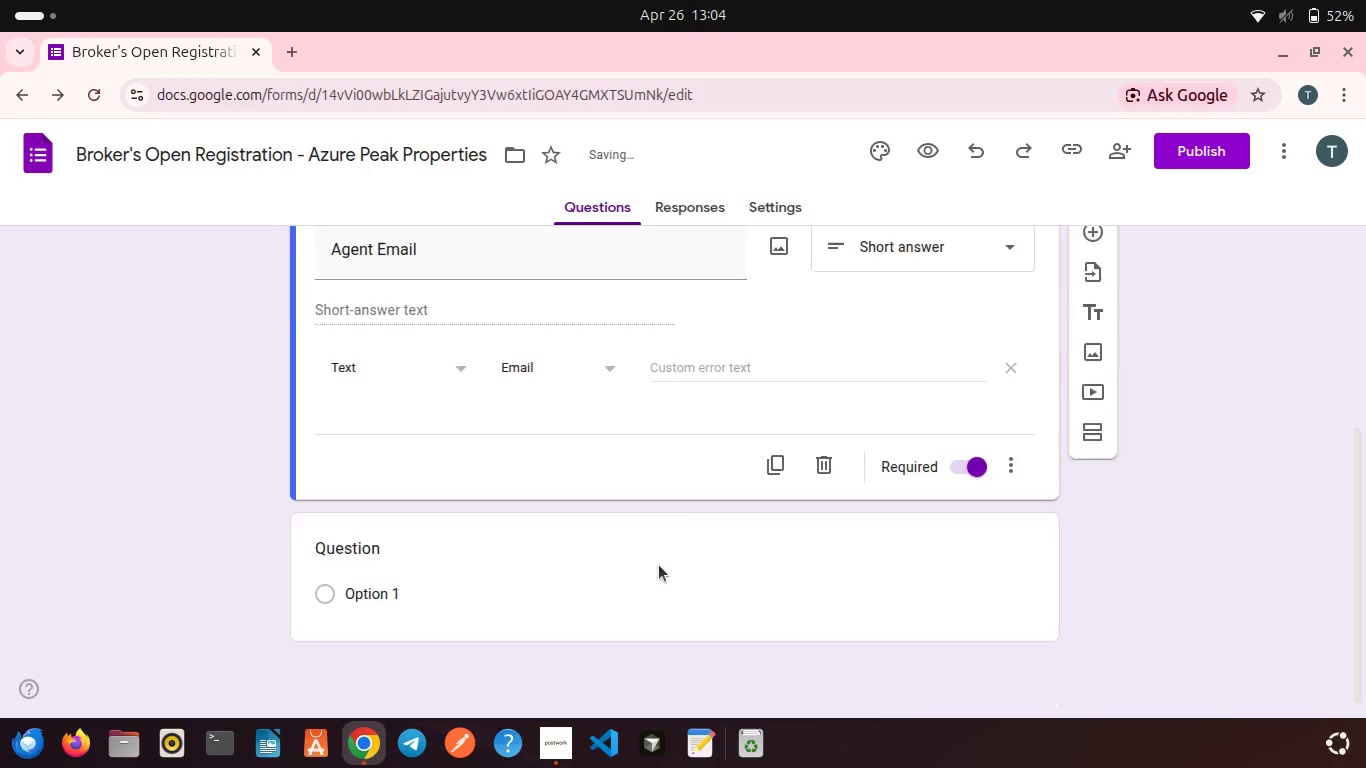 
scroll: coordinate [659, 565], scroll_direction: down, amount: 3.0
 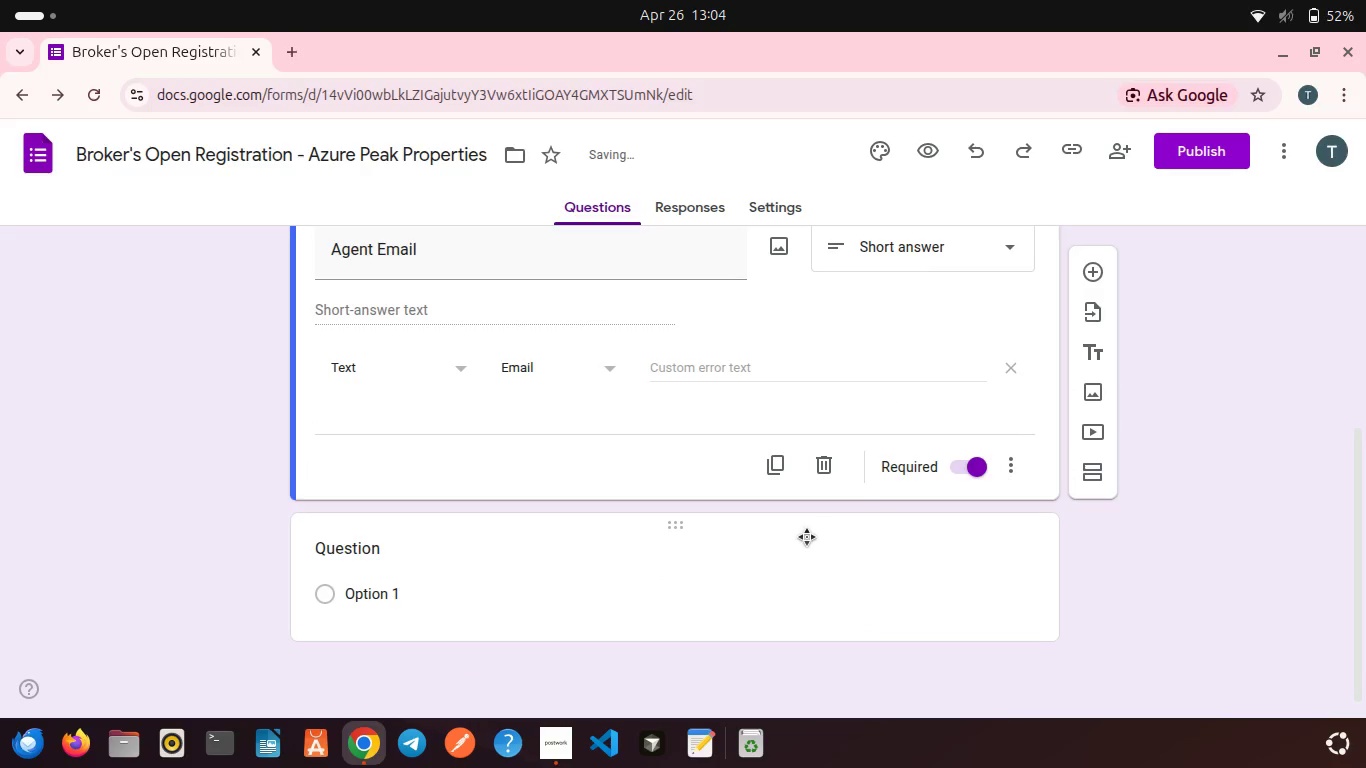 
left_click([806, 536])
 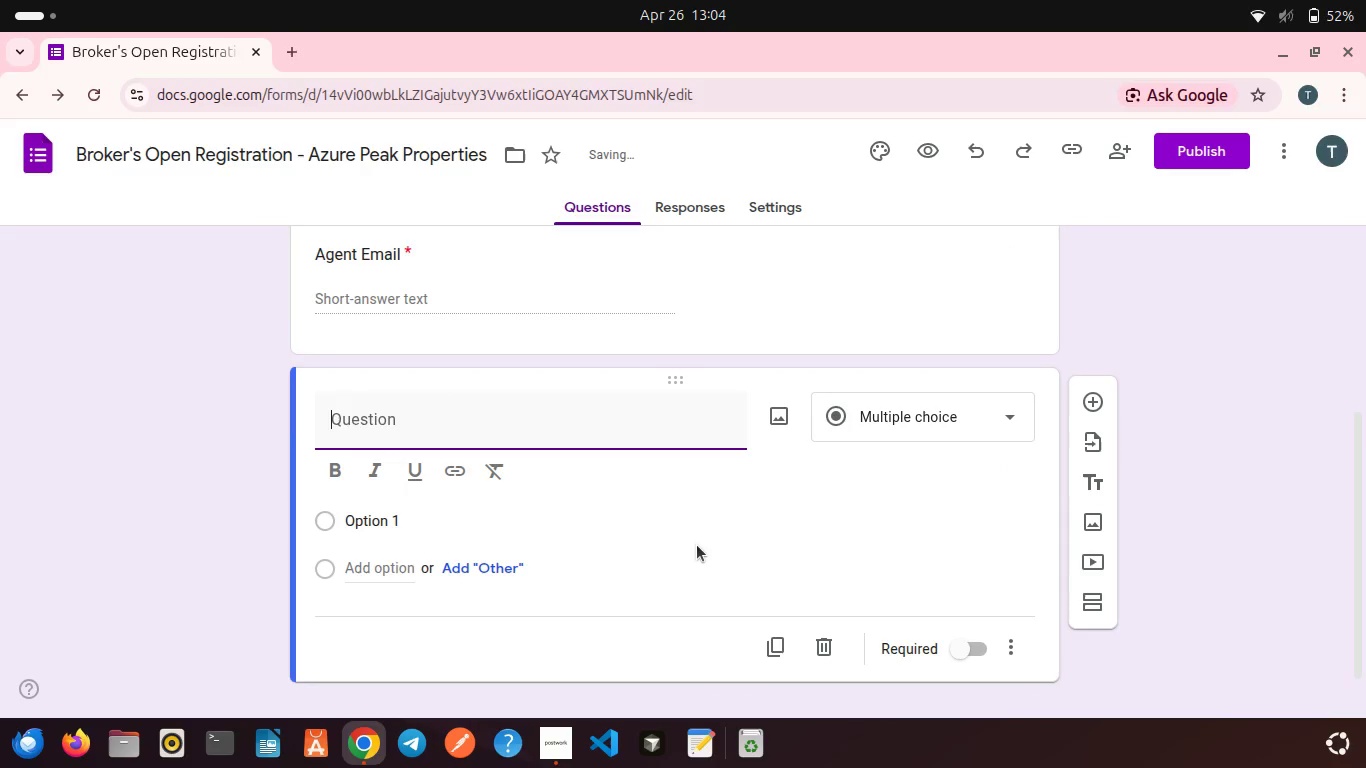 
type(Property Name)
 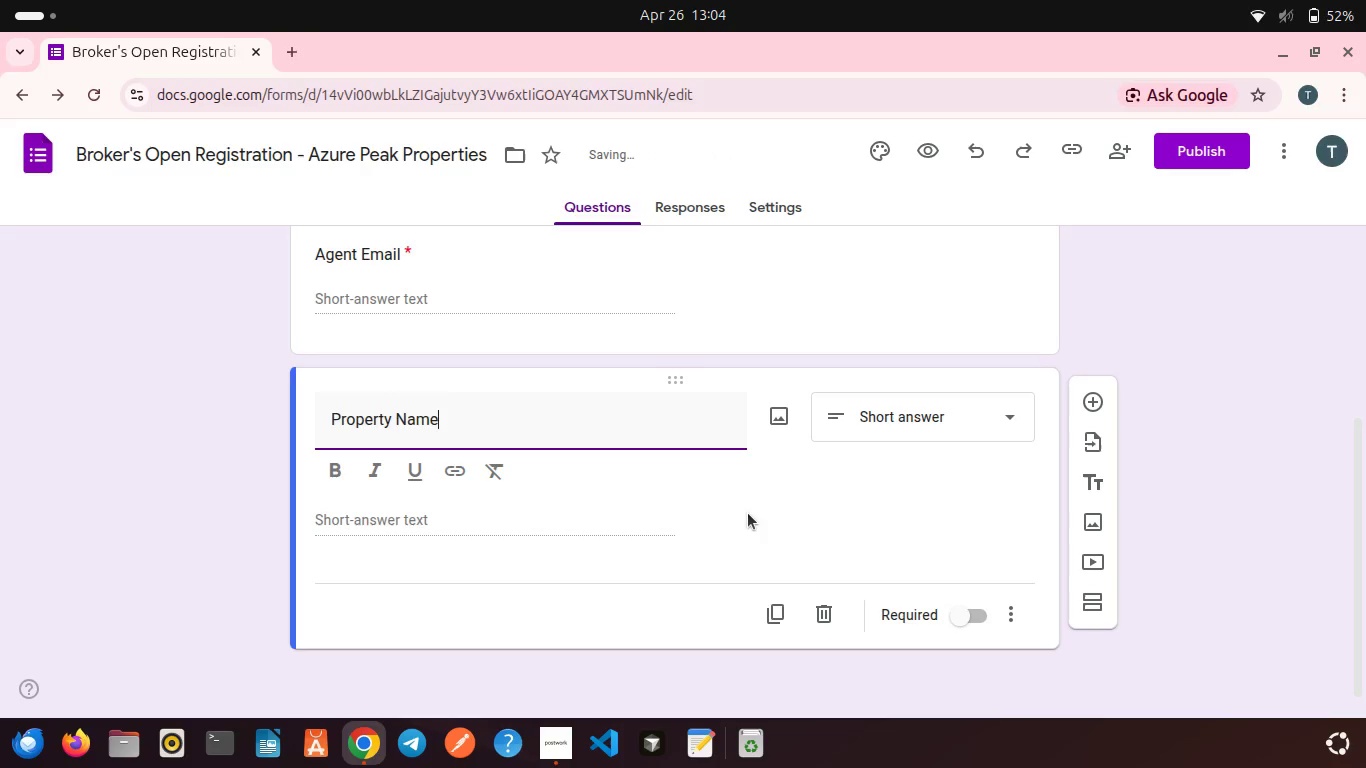 
scroll: coordinate [748, 513], scroll_direction: down, amount: 1.0
 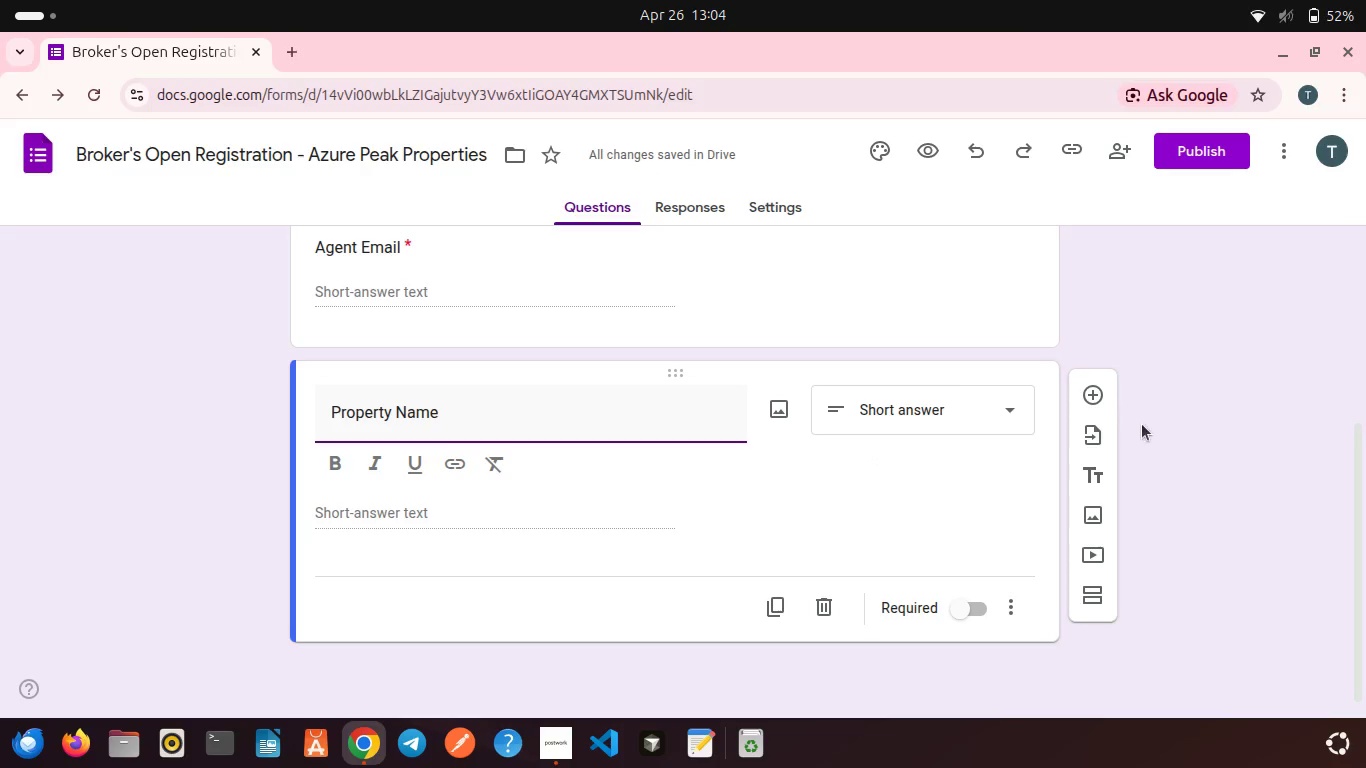 
left_click([1097, 383])
 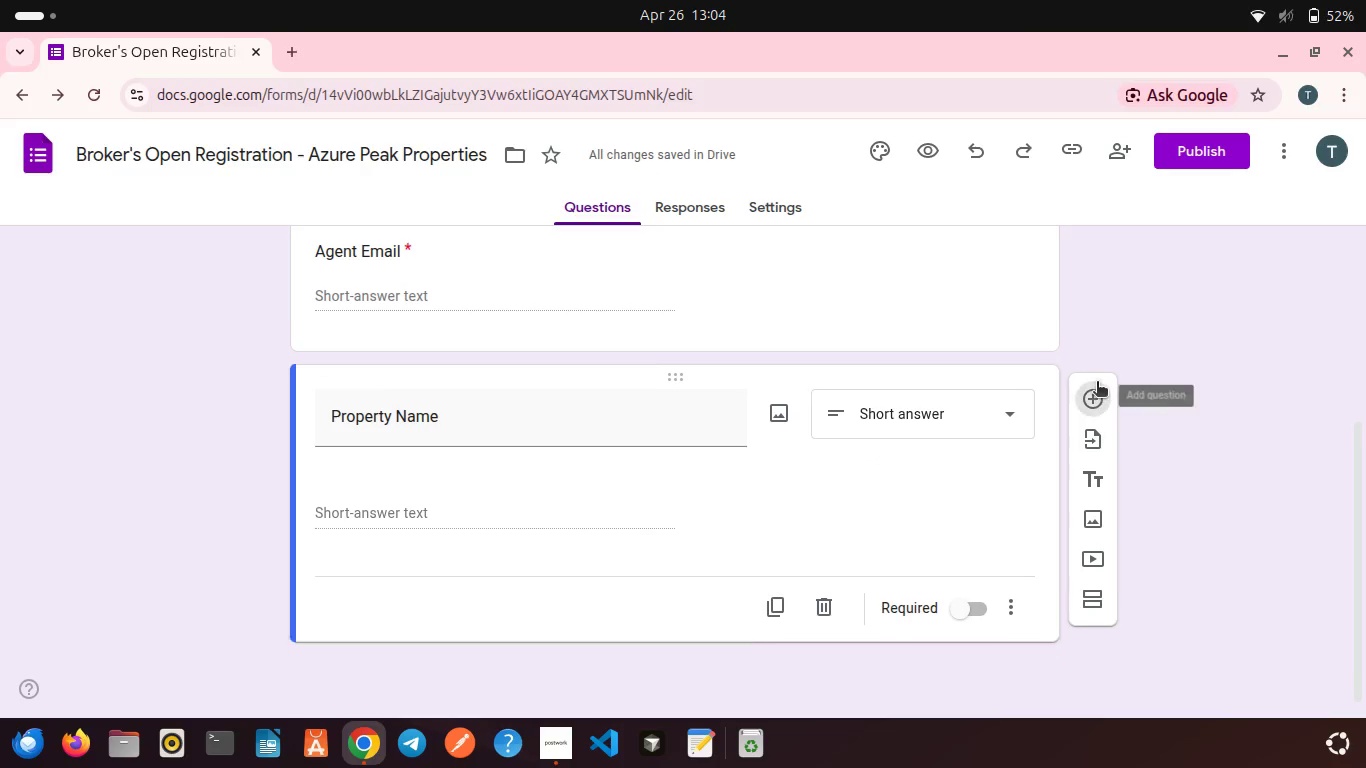 
mouse_move([1077, 388])
 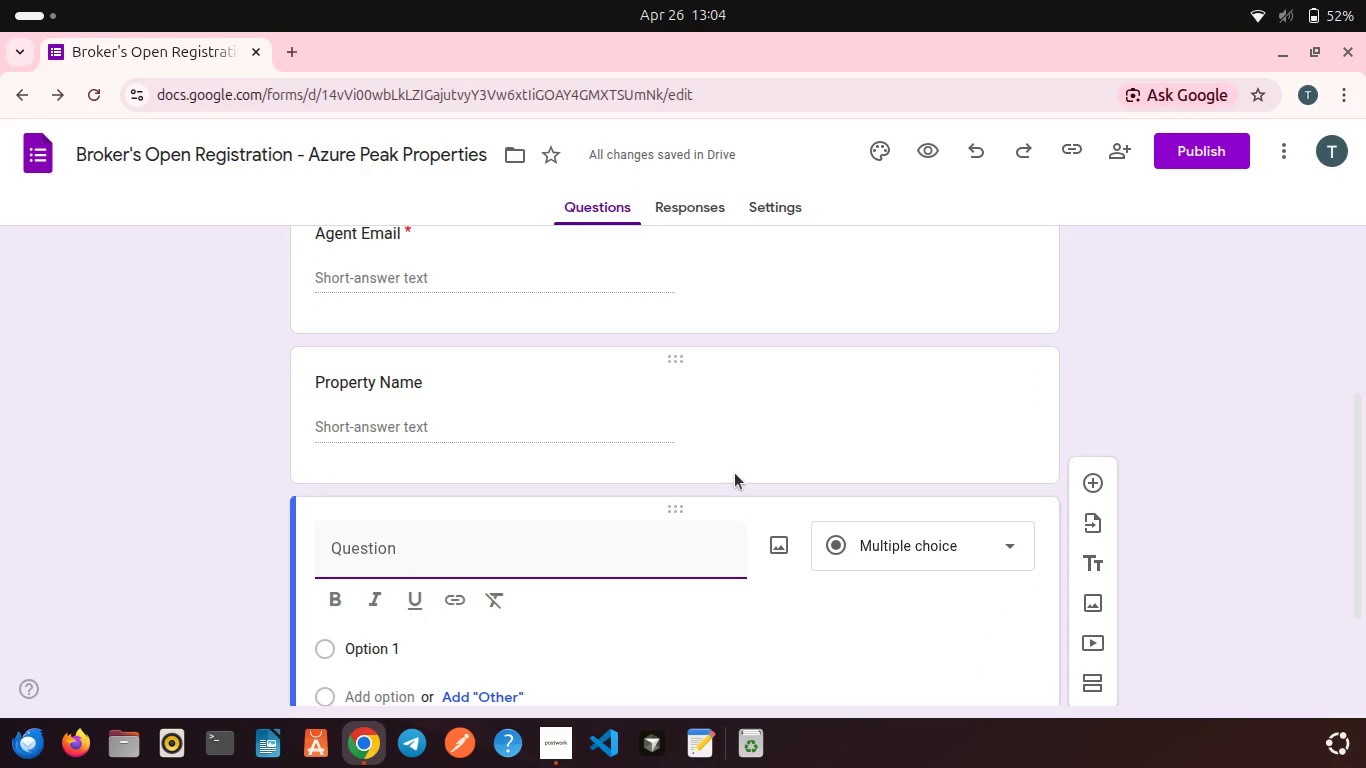 
type(Security Level)
 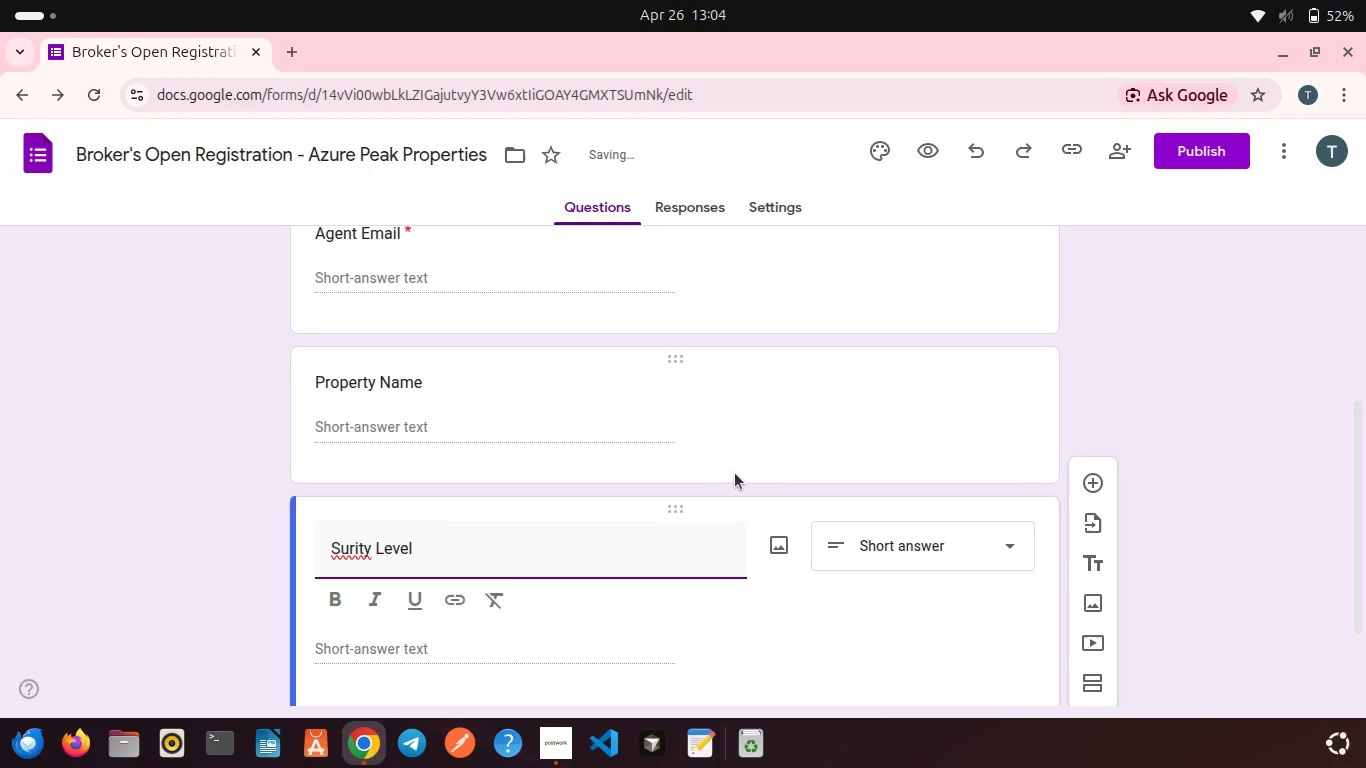 
double_click([409, 548])
 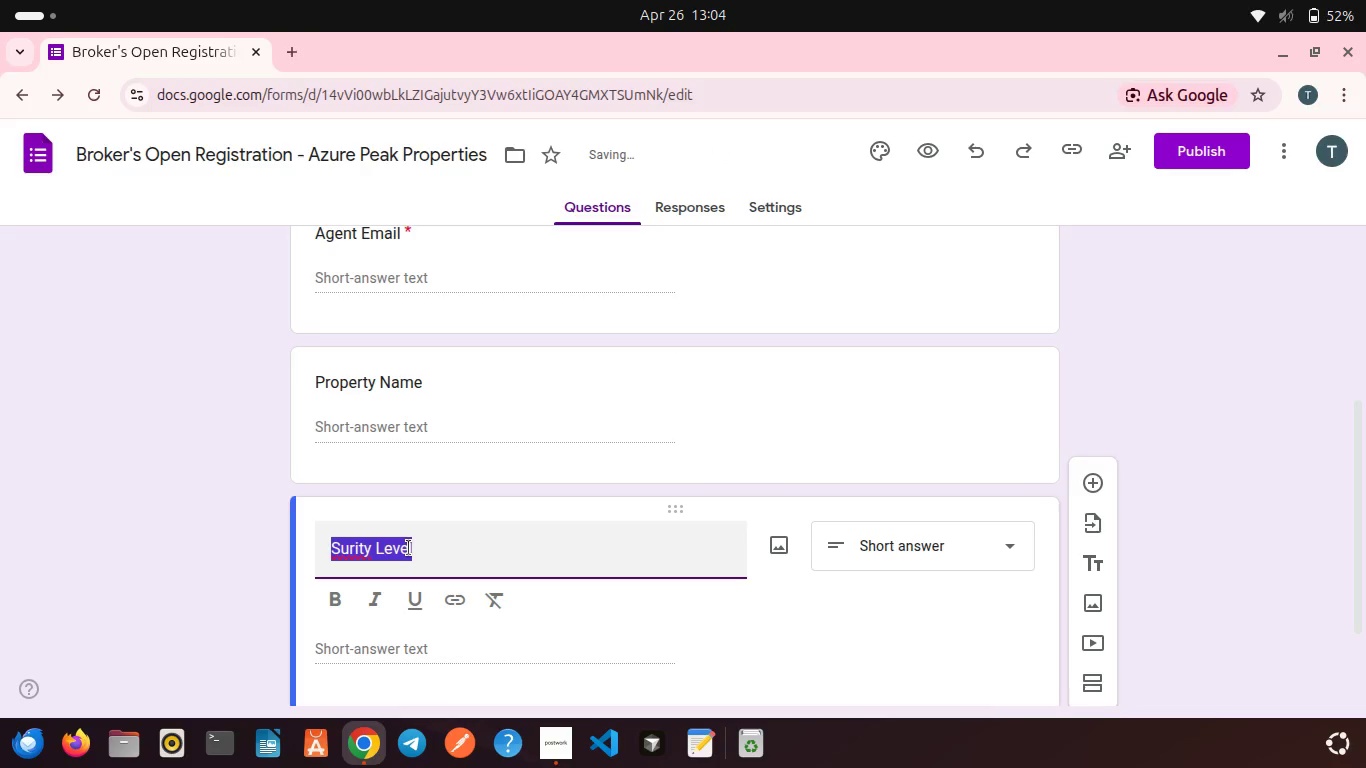 
triple_click([409, 548])
 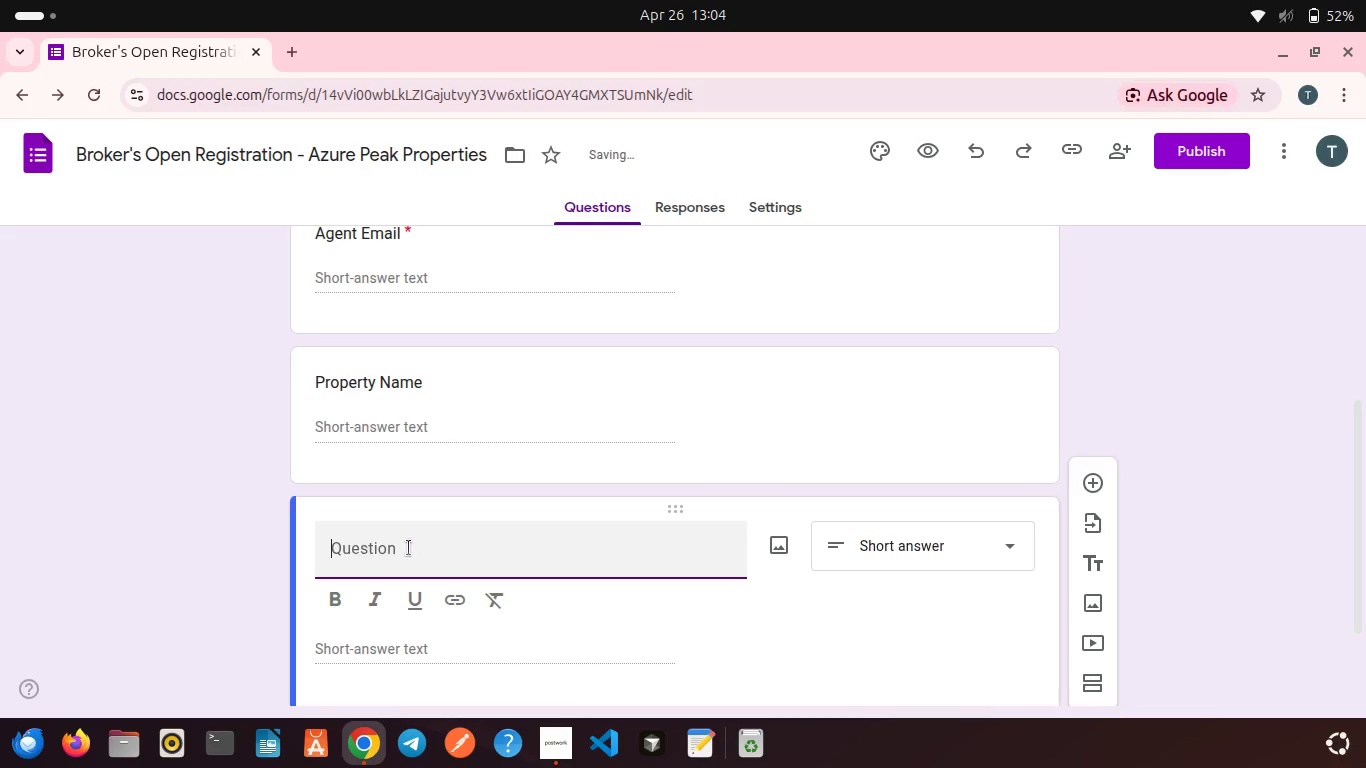 
key(Backspace)
type(Security Level)
 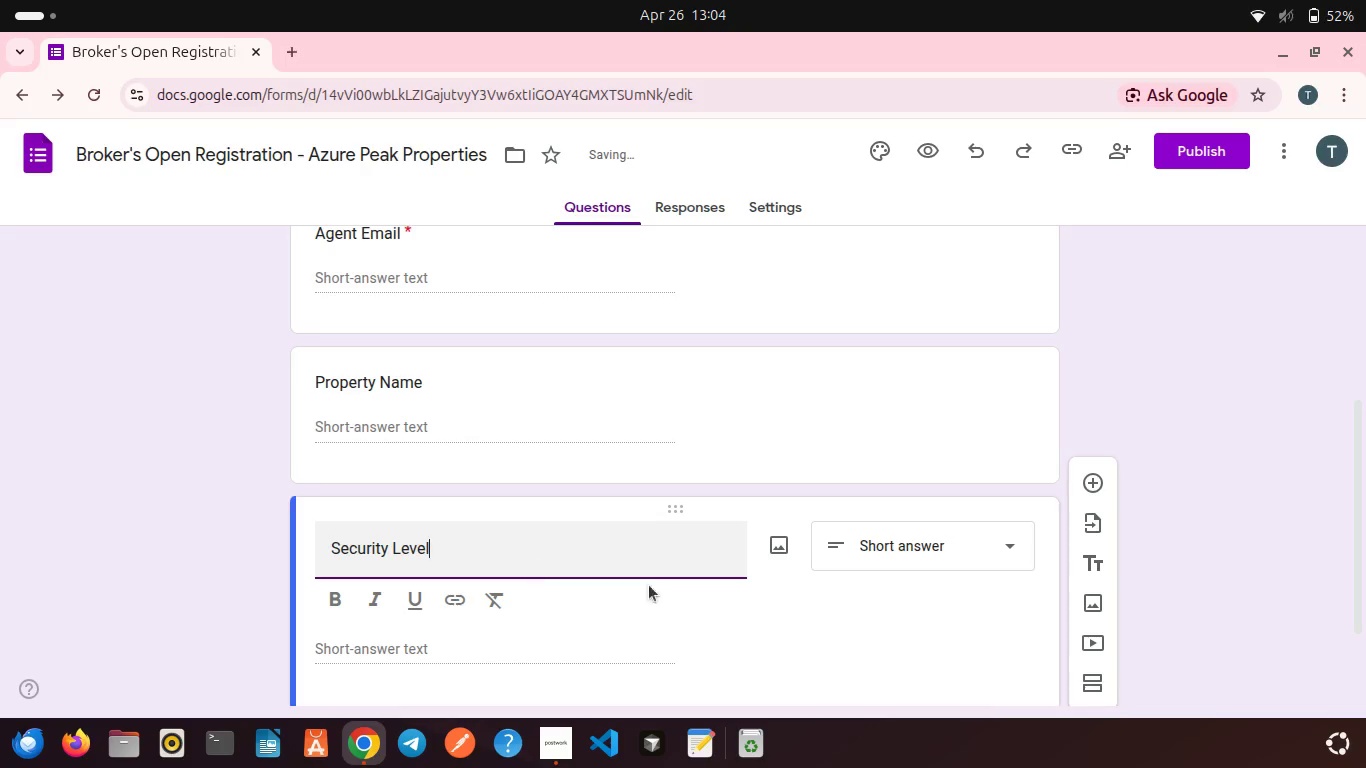 
scroll: coordinate [695, 607], scroll_direction: down, amount: 3.0
 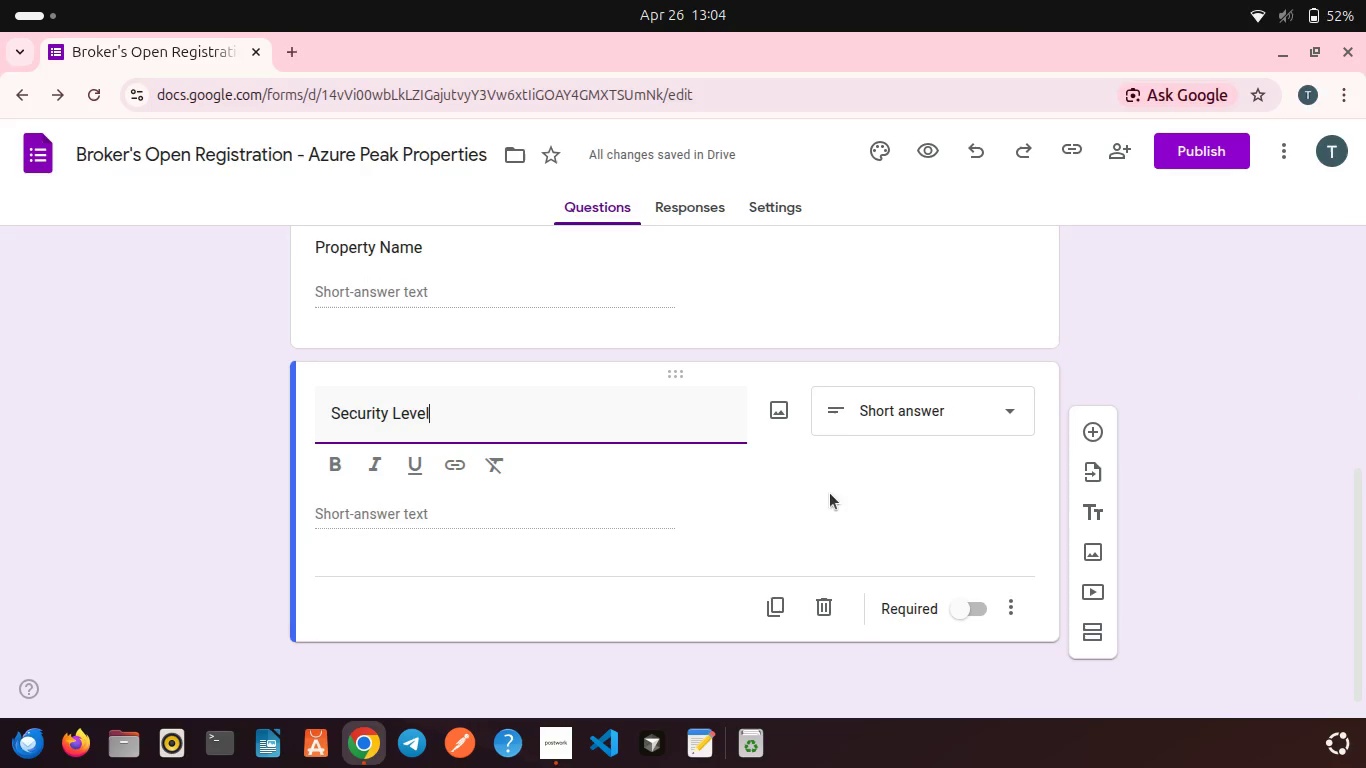 
left_click([878, 423])
 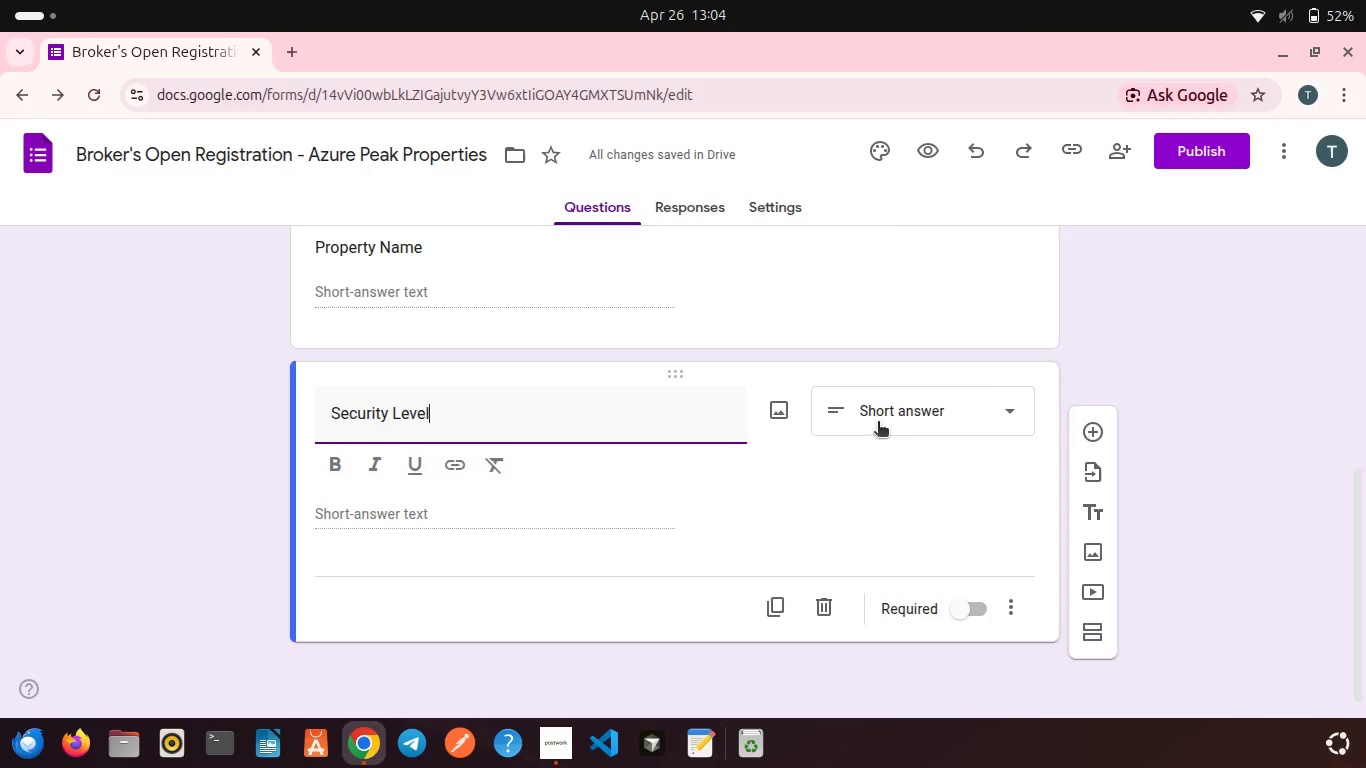 
mouse_move([879, 418])
 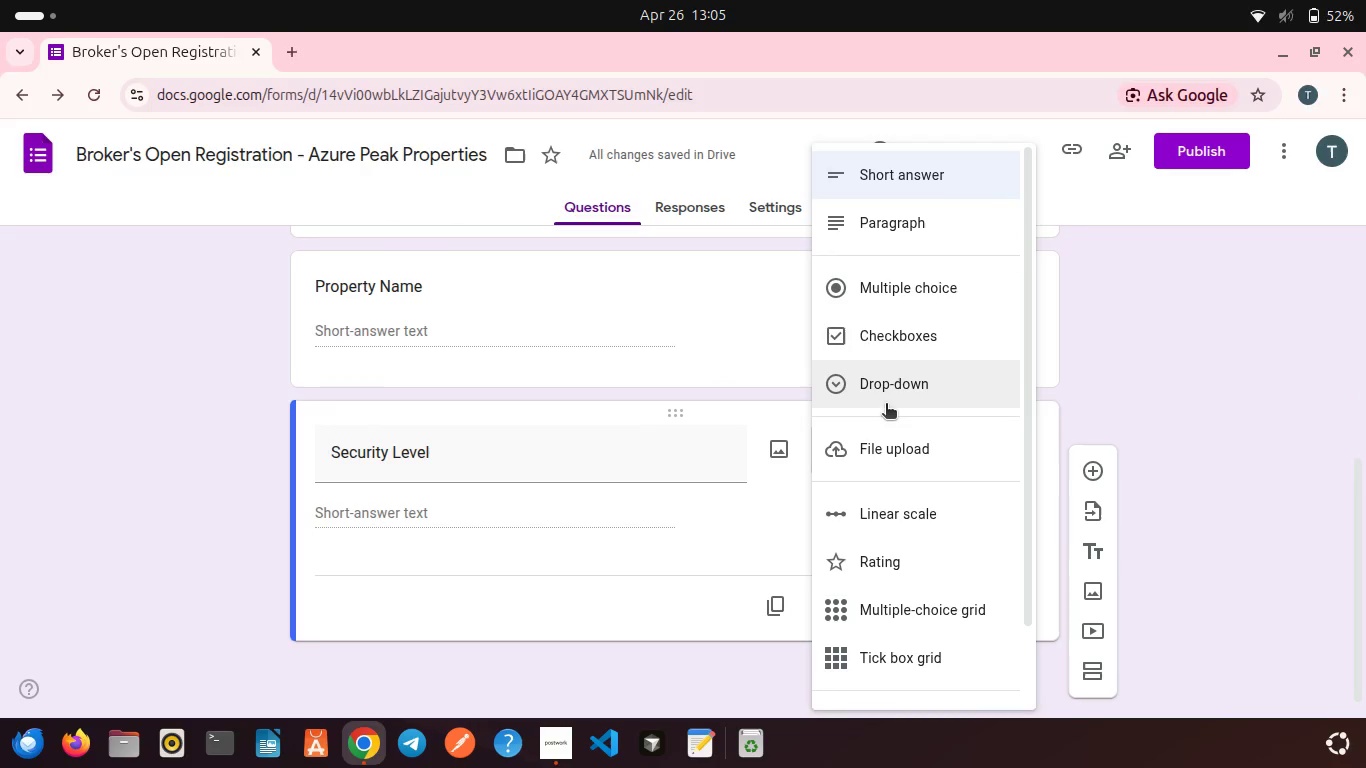 
left_click([886, 405])
 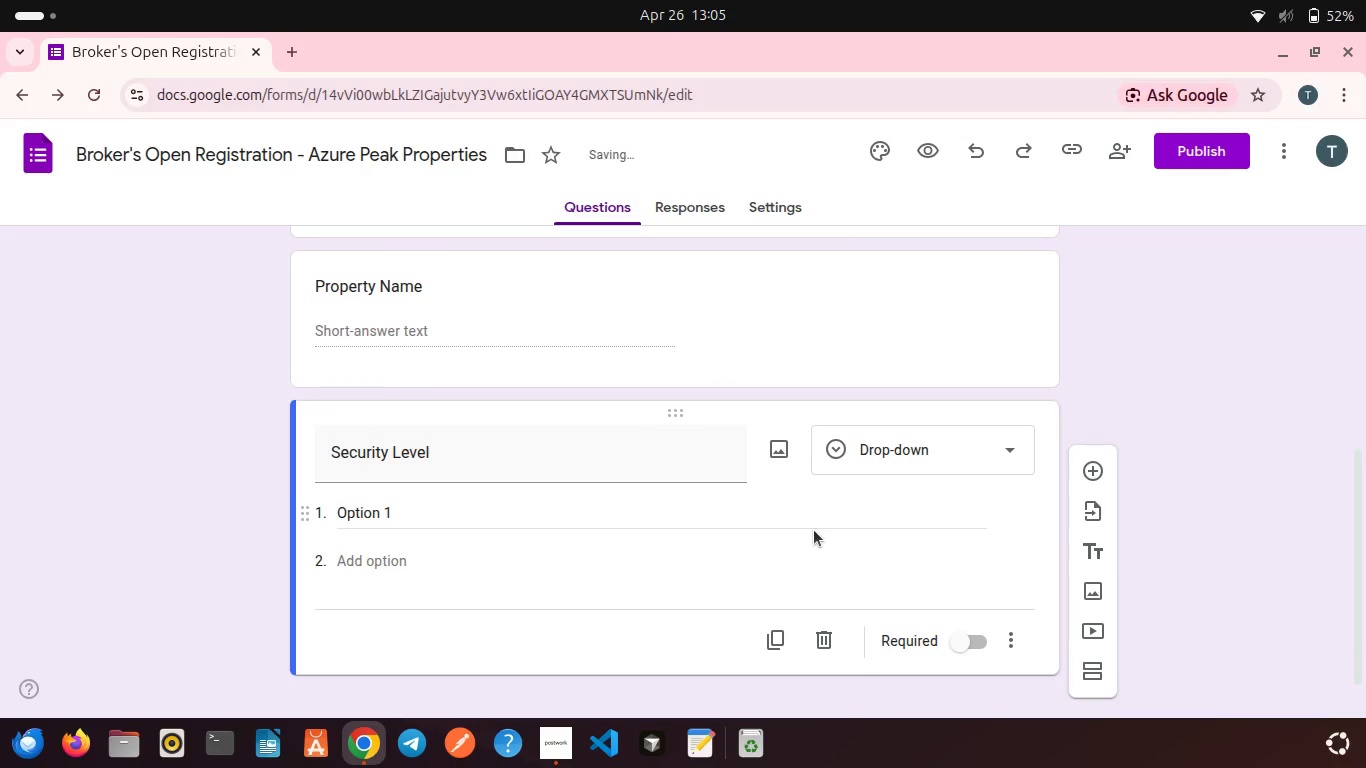 
scroll: coordinate [814, 530], scroll_direction: down, amount: 1.0
 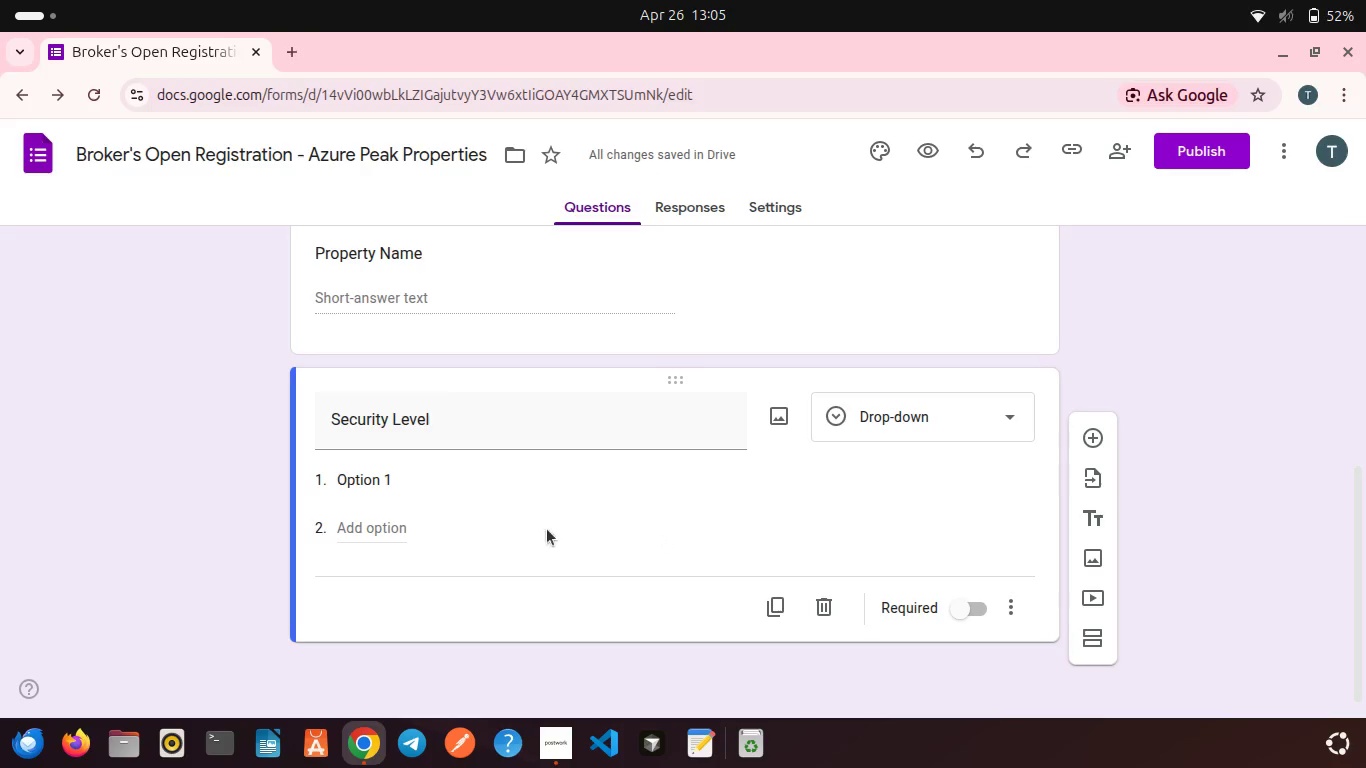 
double_click([355, 476])
 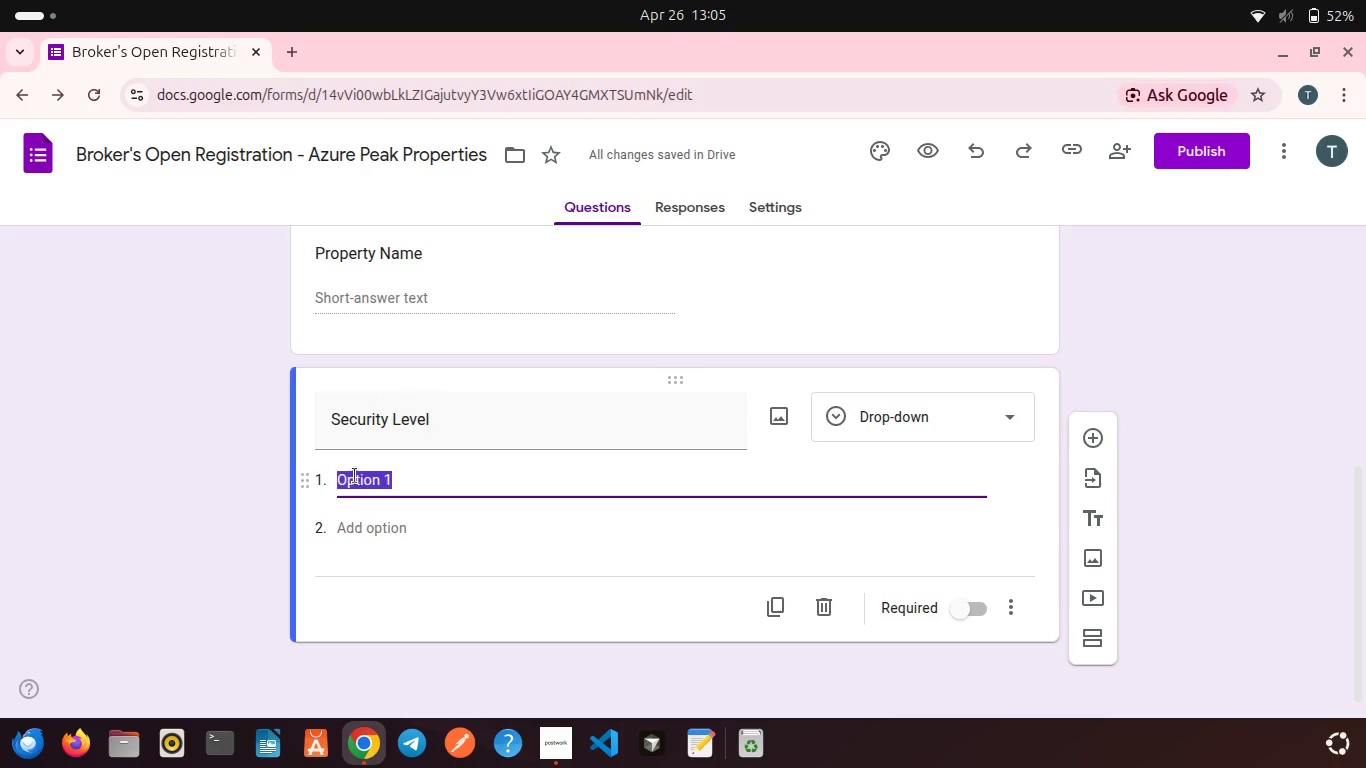 
type(Gate Restricted)
 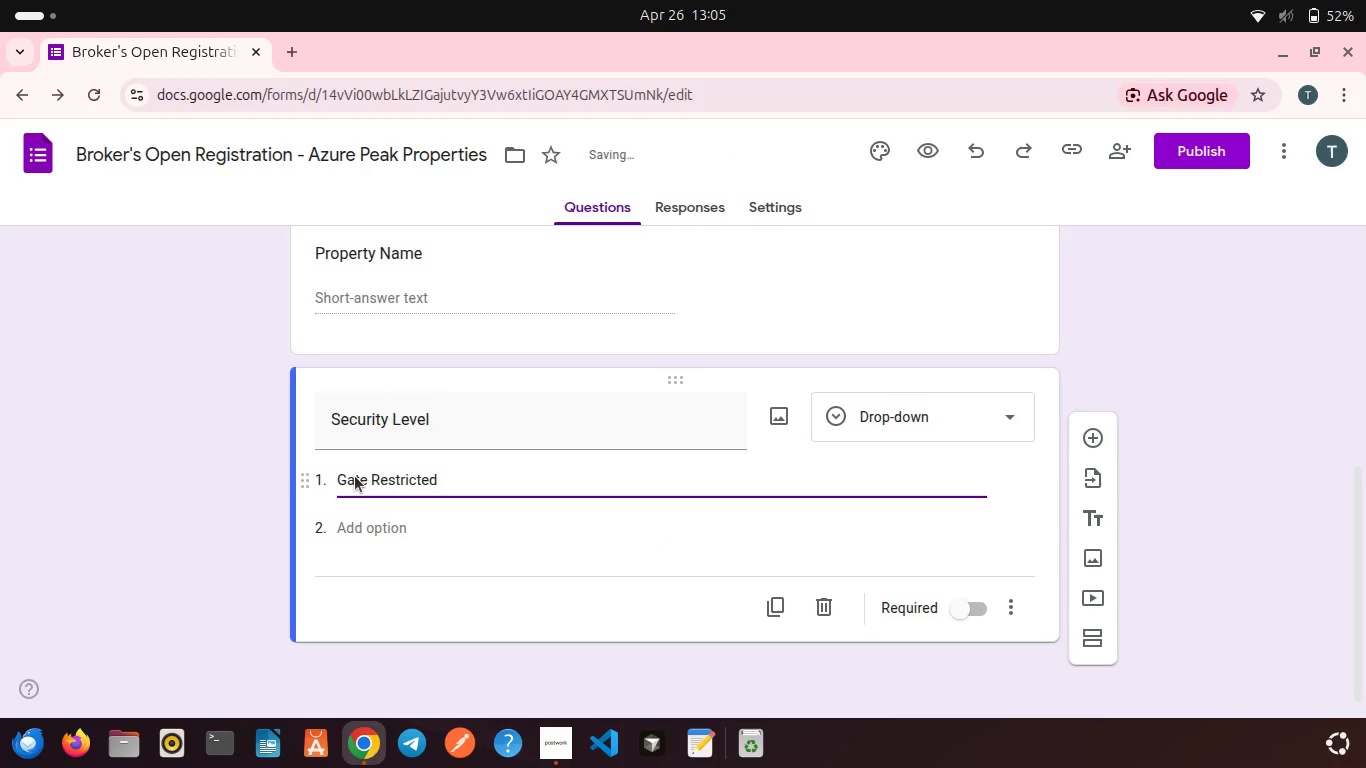 
left_click([372, 519])
 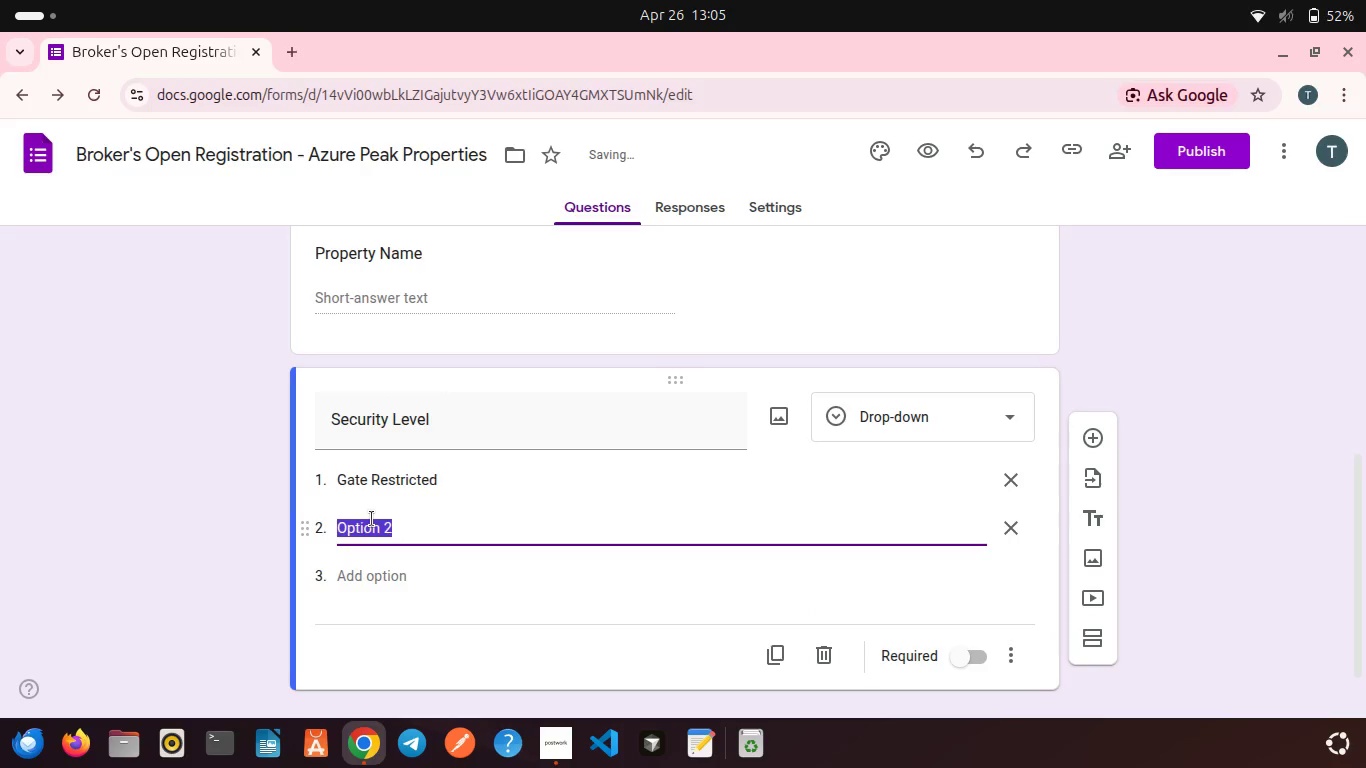 
type(Standard Ace)
 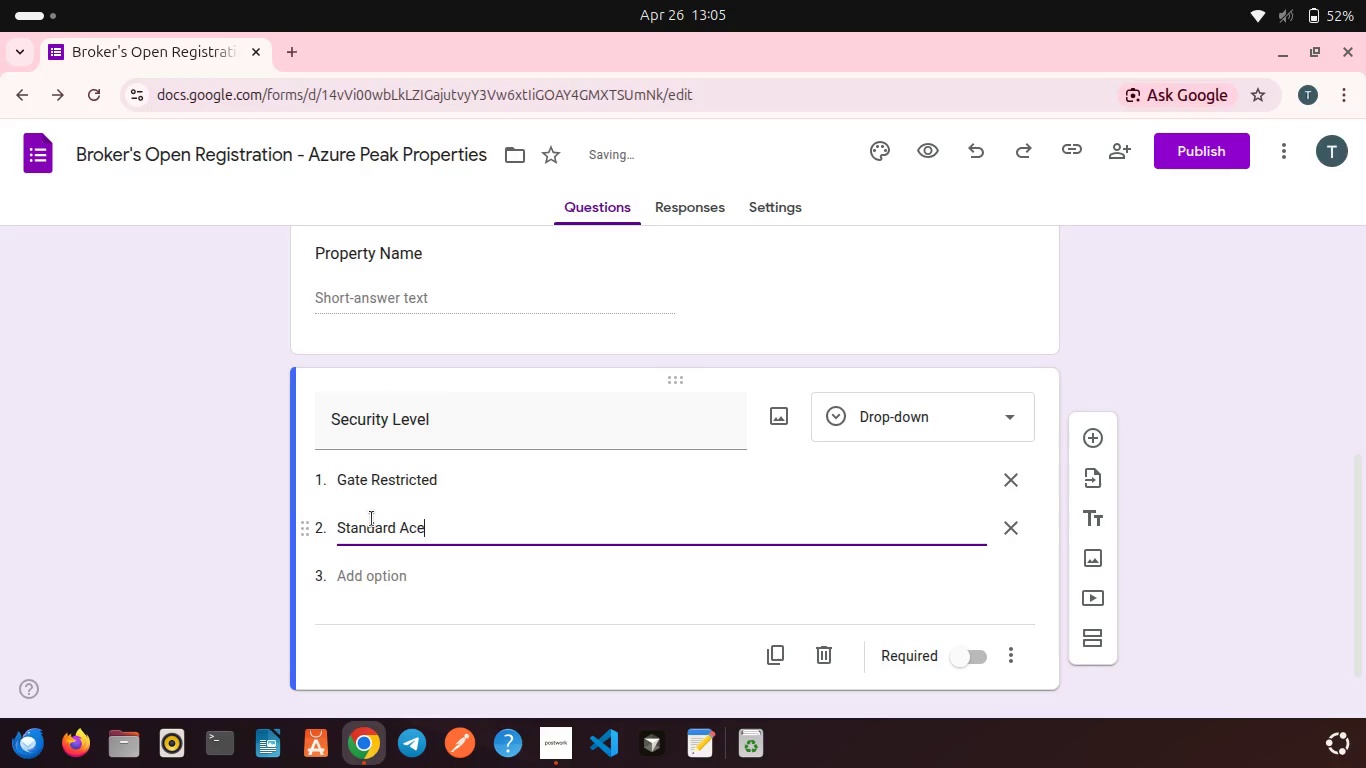 
key(Backspace)
type(cess)
 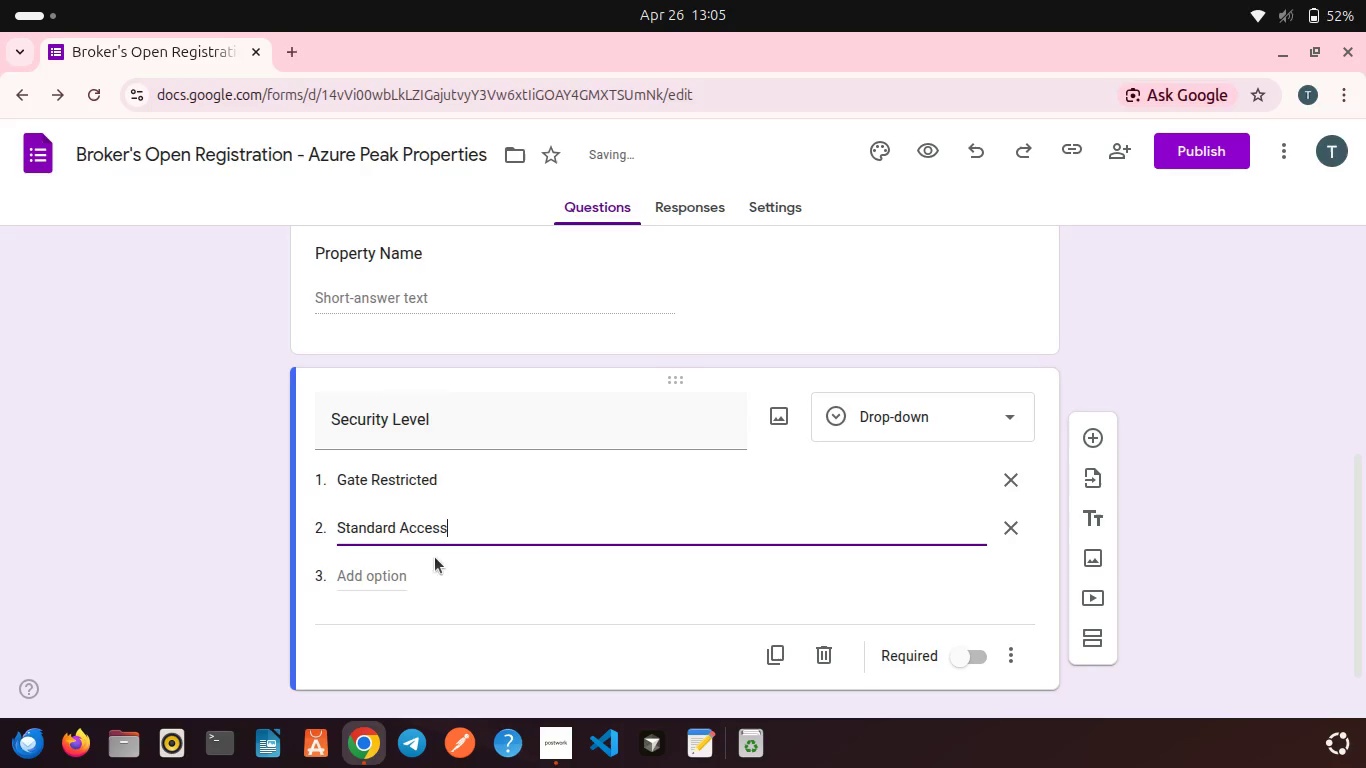 
scroll: coordinate [525, 566], scroll_direction: down, amount: 5.0
 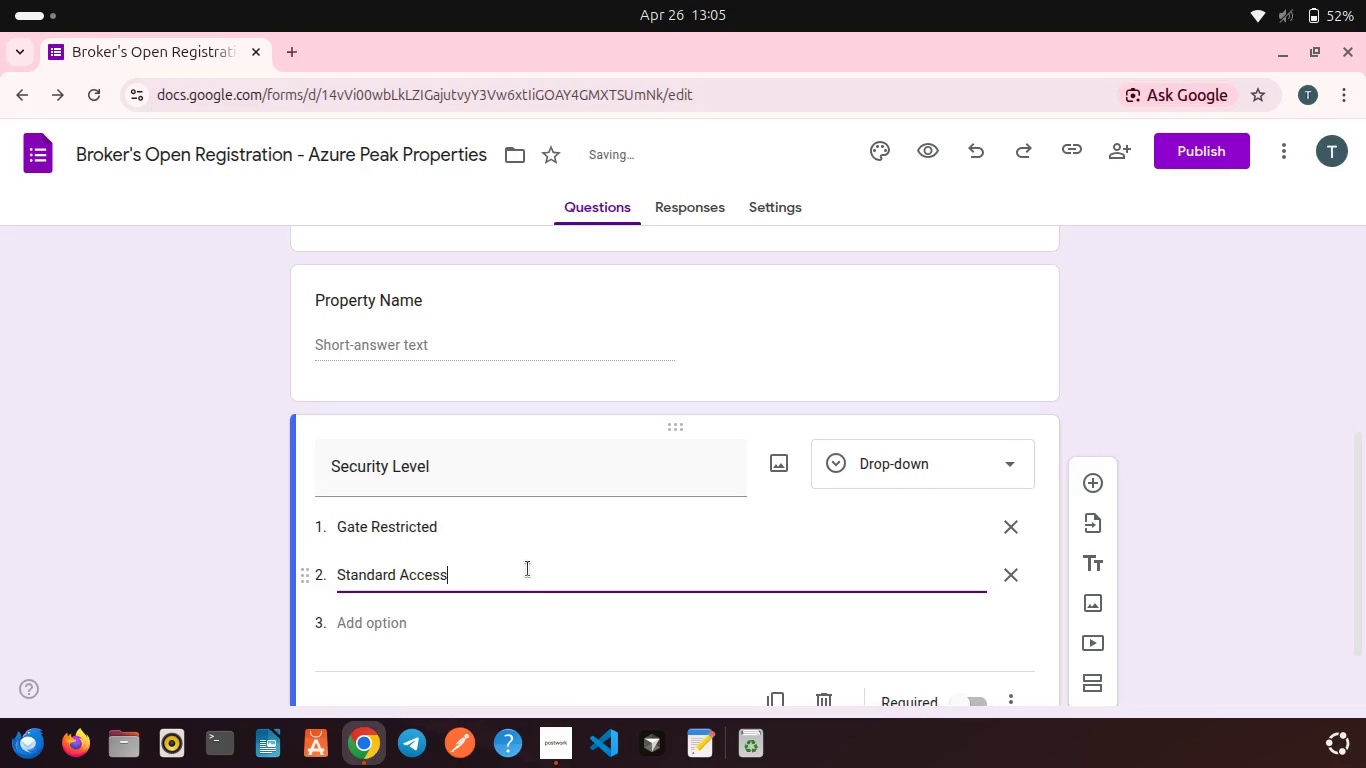 
left_click([539, 587])
 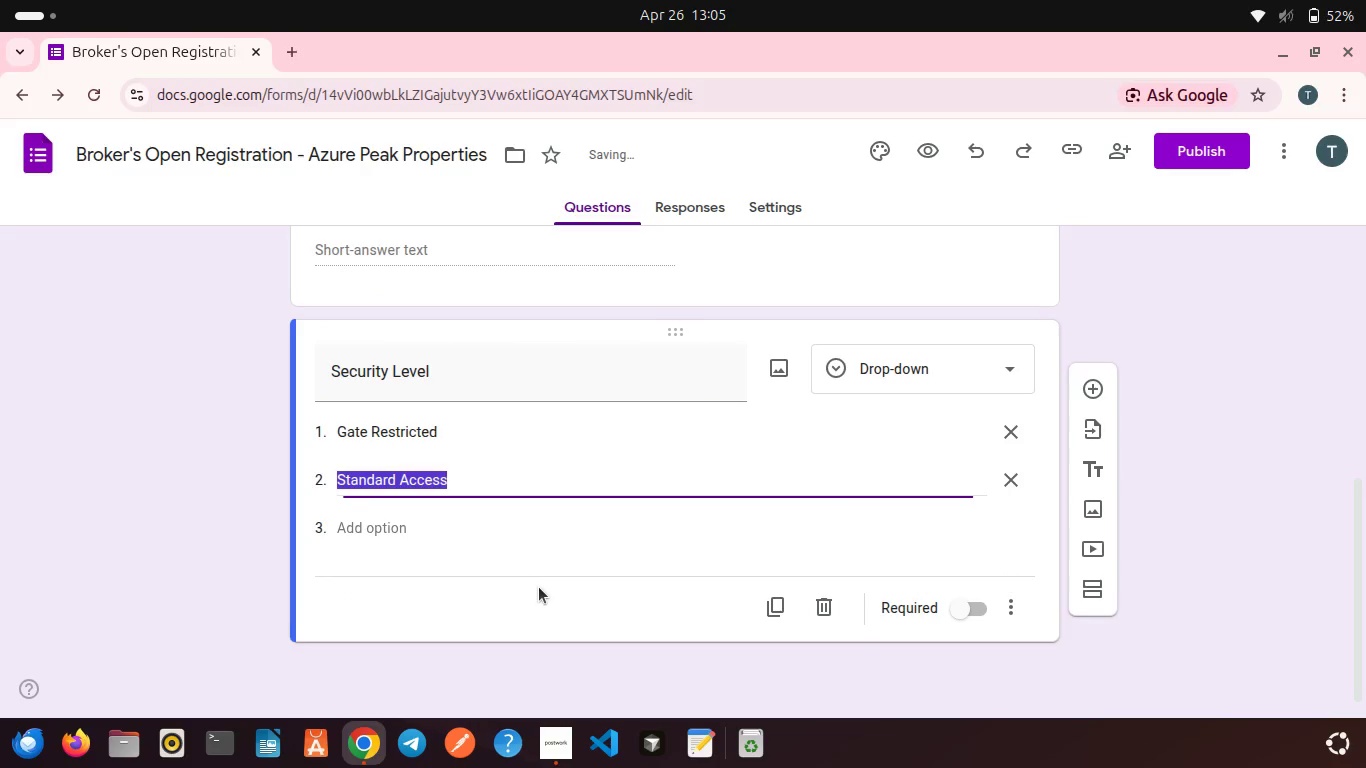 
scroll: coordinate [539, 587], scroll_direction: down, amount: 3.0
 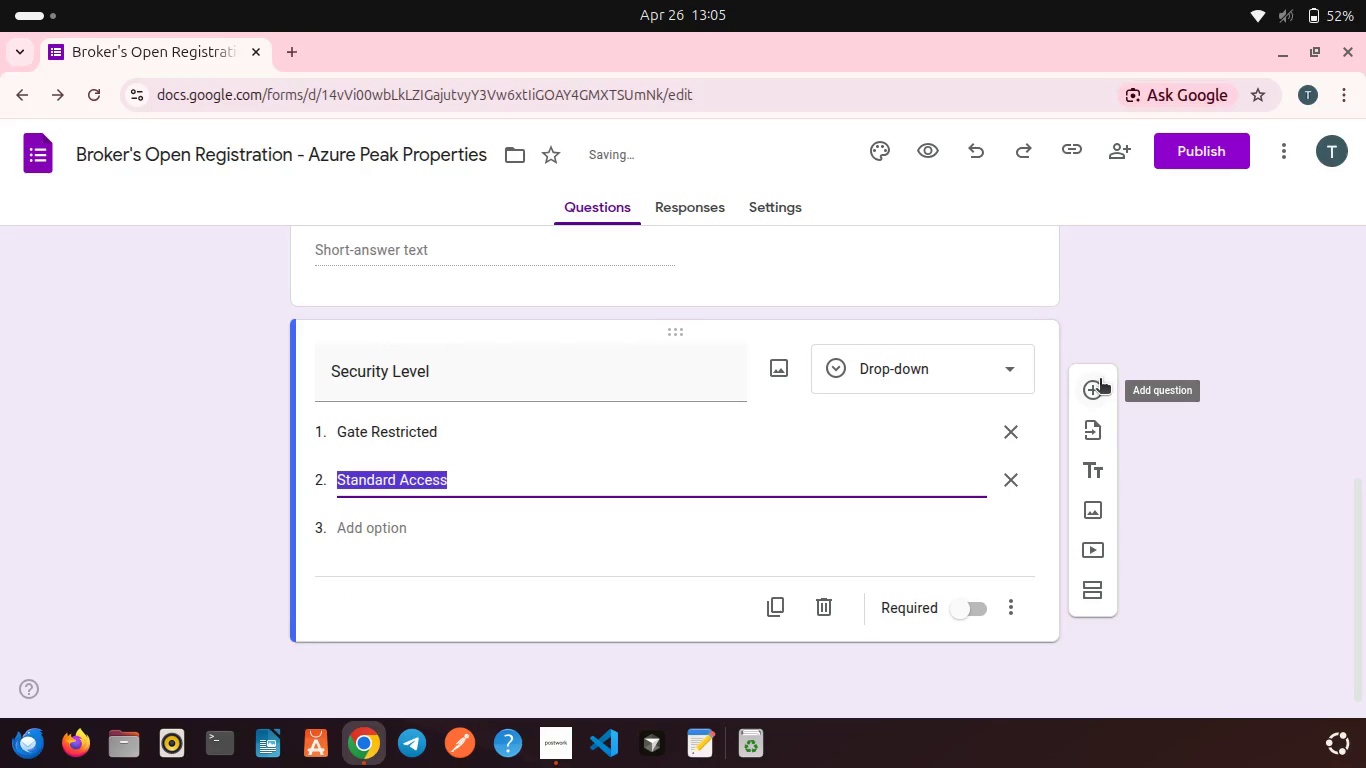 
left_click([1100, 380])
 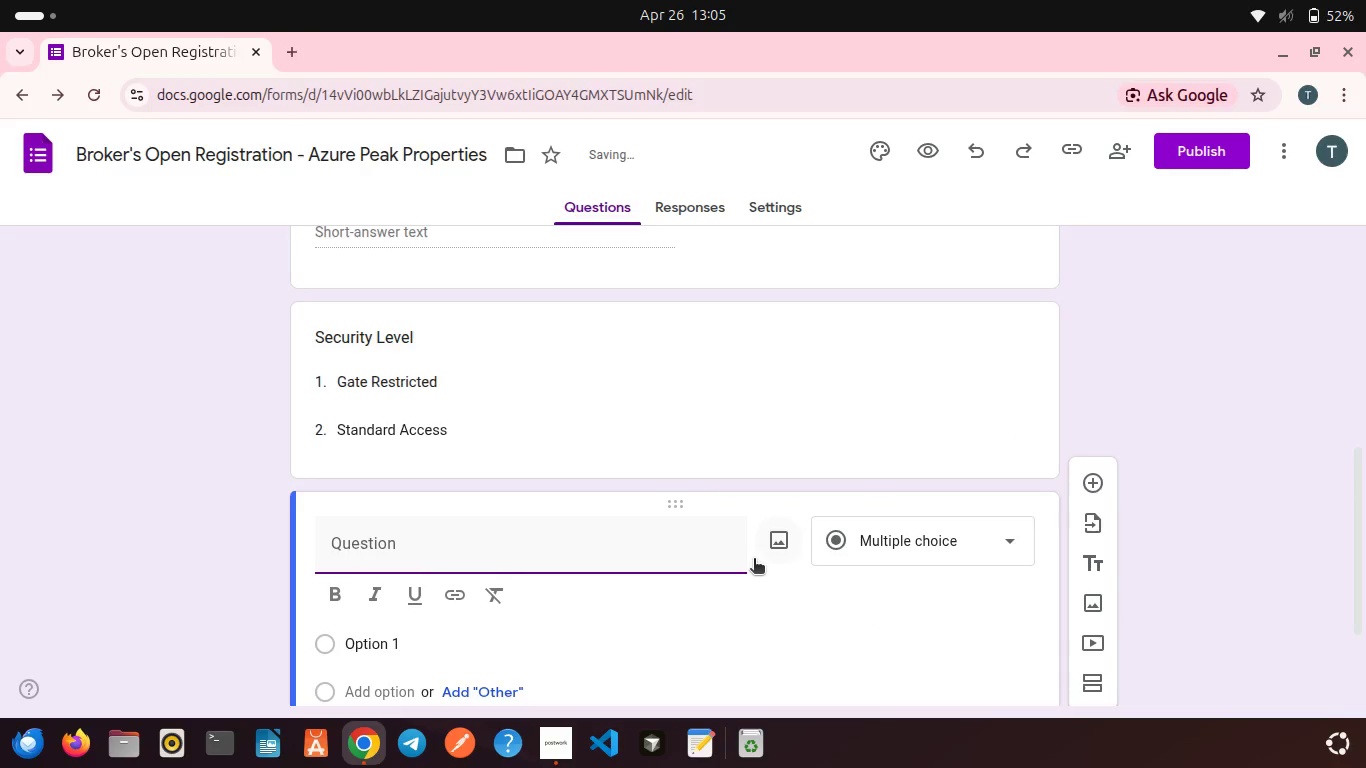 
scroll: coordinate [754, 560], scroll_direction: down, amount: 1.0
 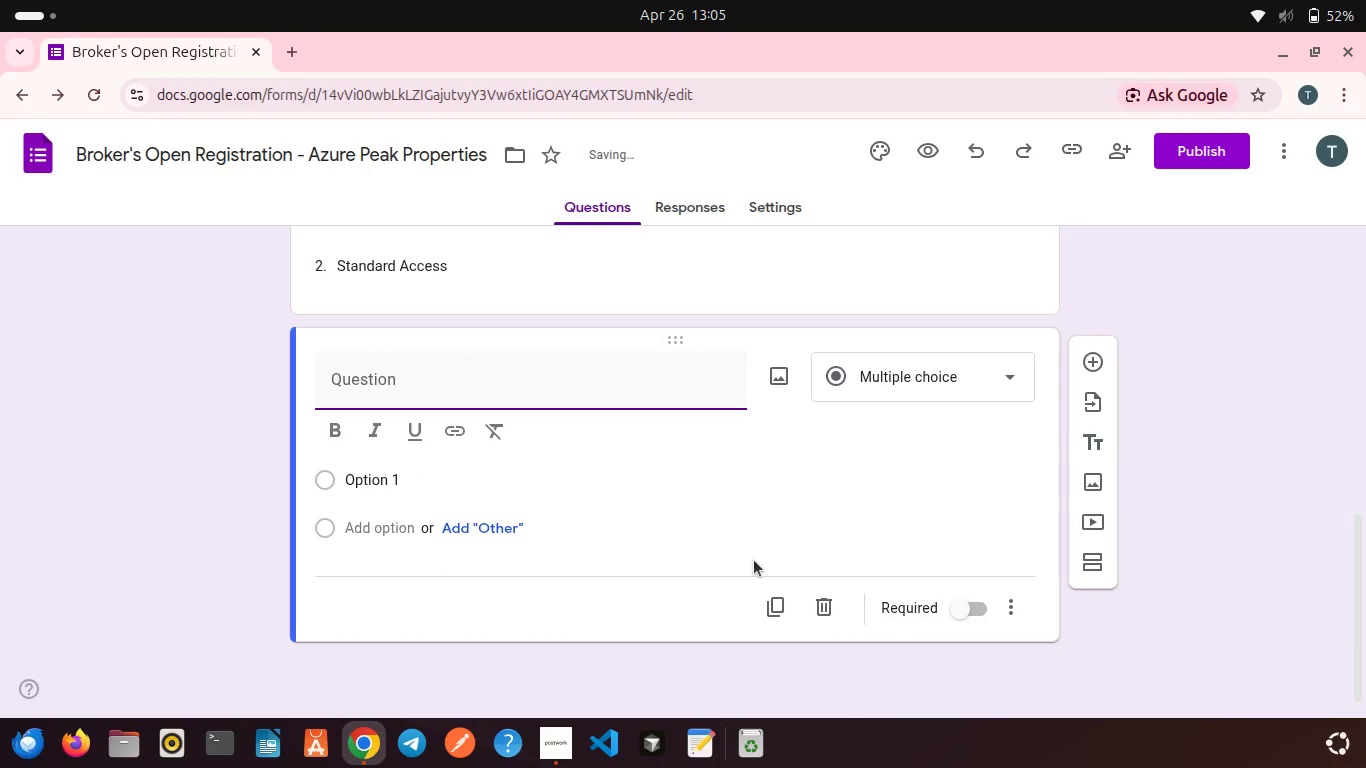 
left_click_drag(start_coordinate=[754, 560], to_coordinate=[748, 549])
 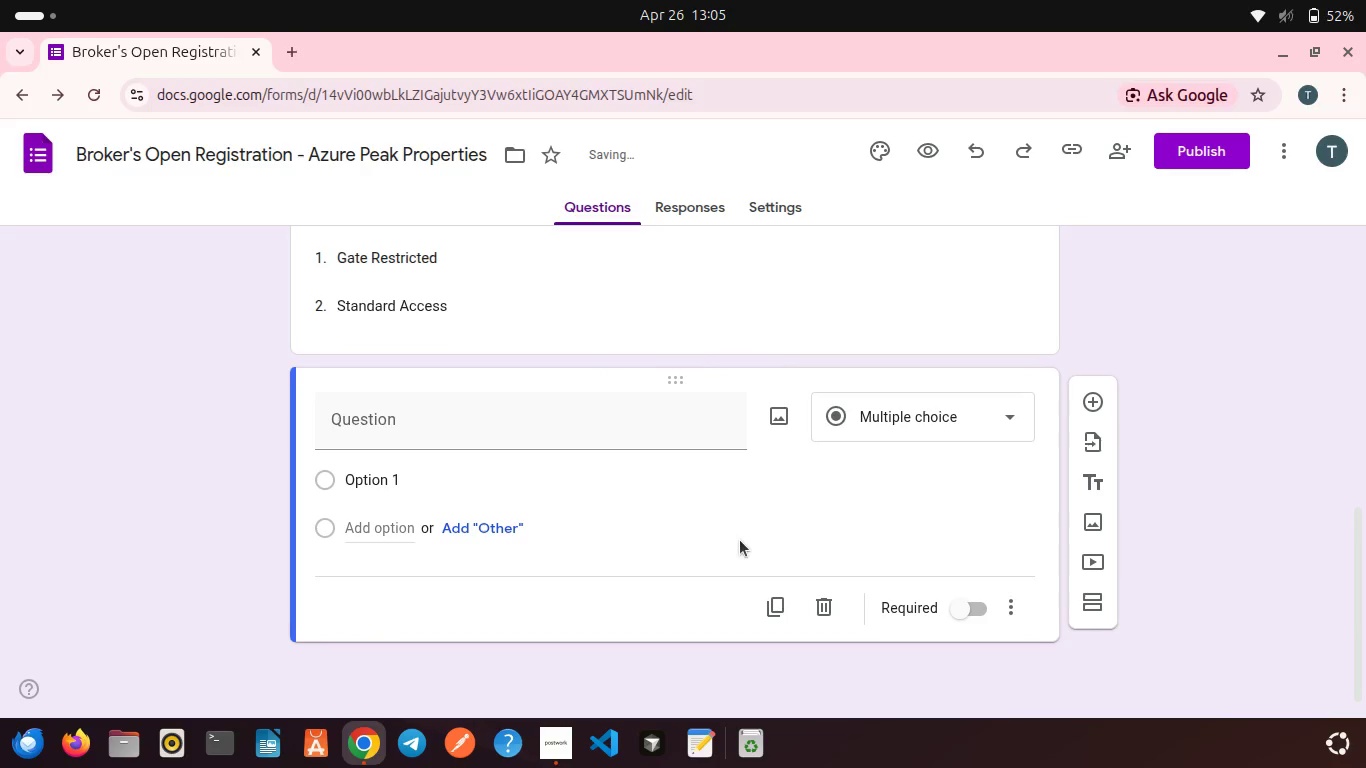 
scroll: coordinate [740, 540], scroll_direction: none, amount: 0.0
 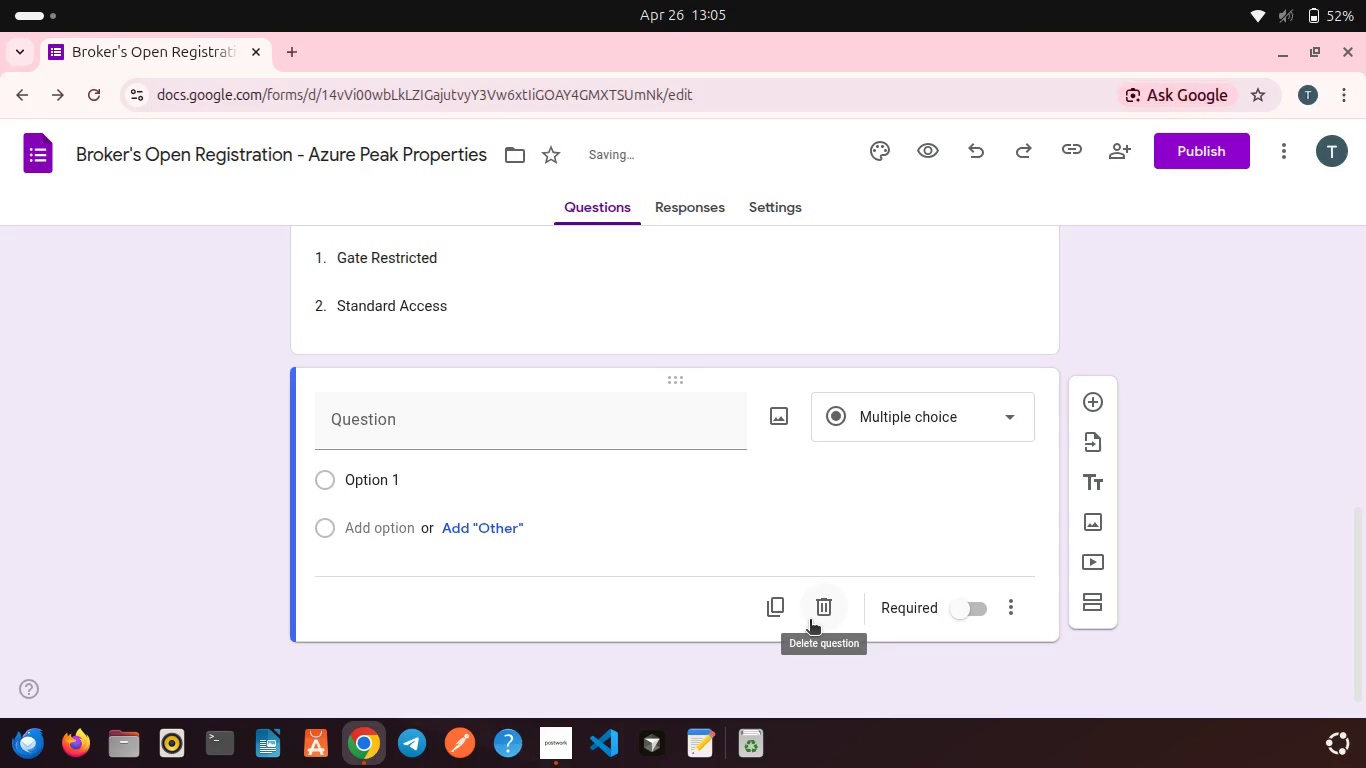 
left_click([810, 621])
 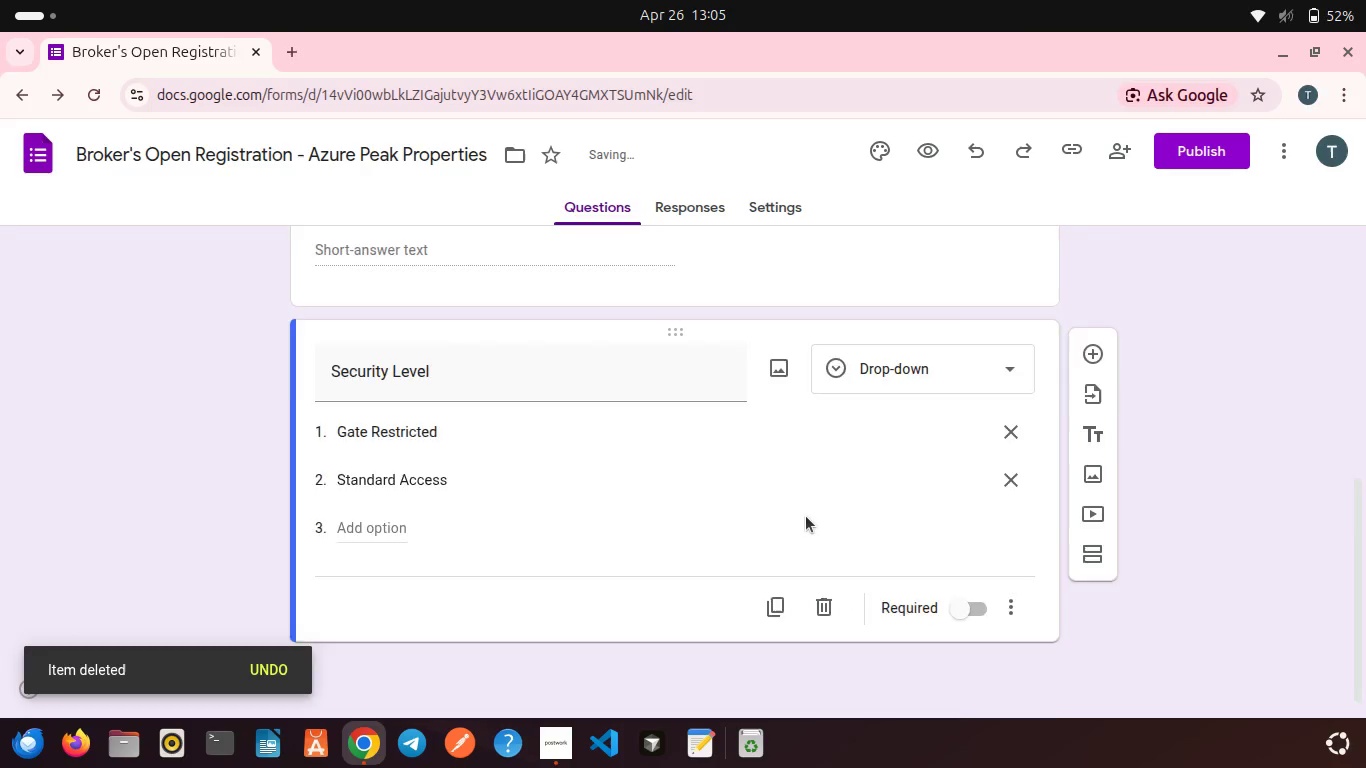 
scroll: coordinate [806, 516], scroll_direction: up, amount: 7.0
 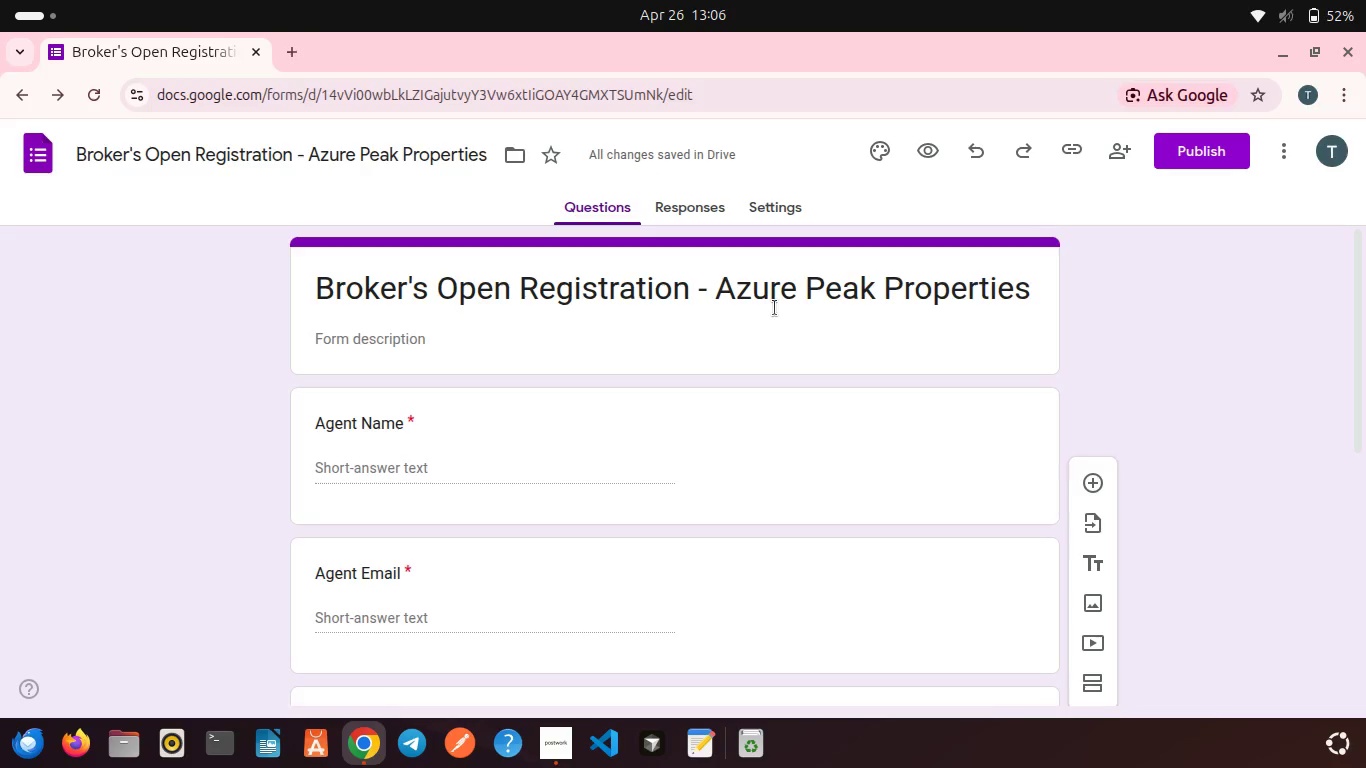 
wait(13.96)
 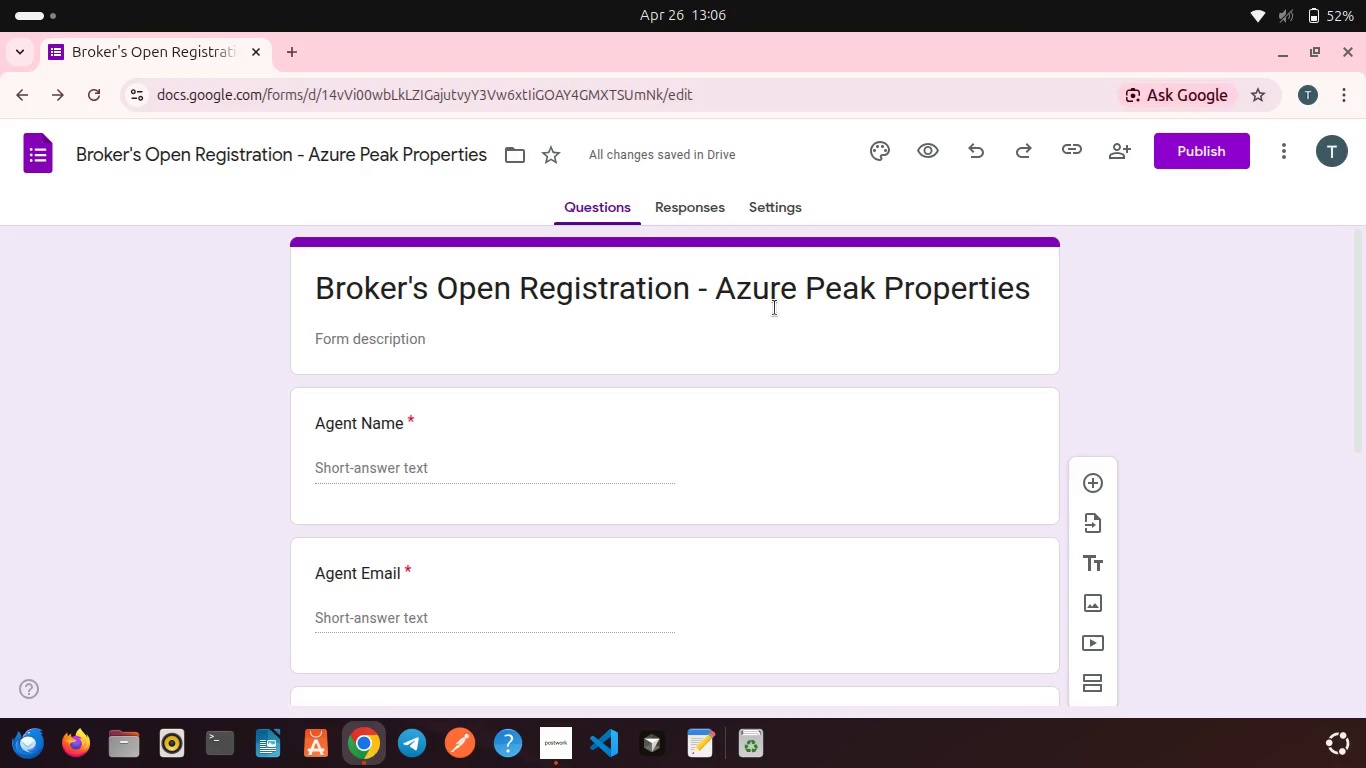 
scroll: coordinate [843, 373], scroll_direction: down, amount: 1.0
 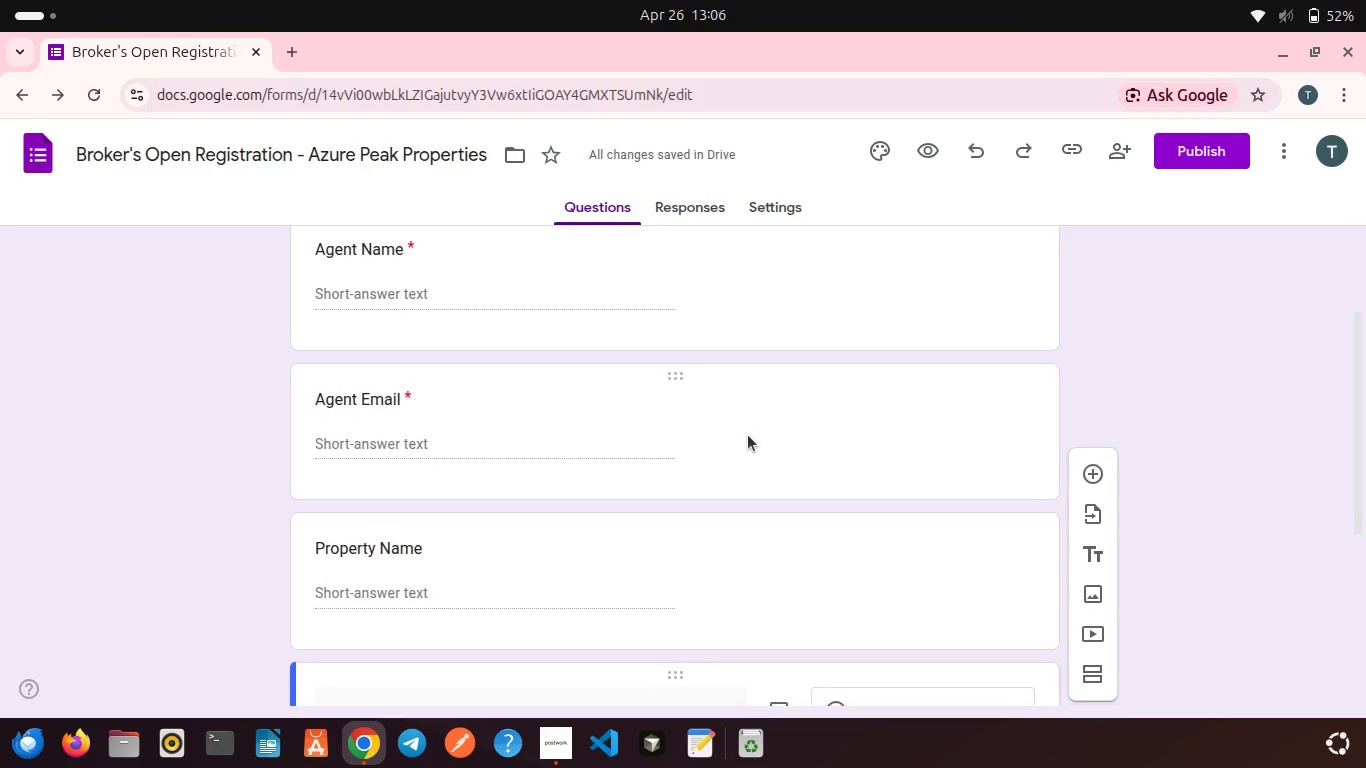 
wait(6.9)
 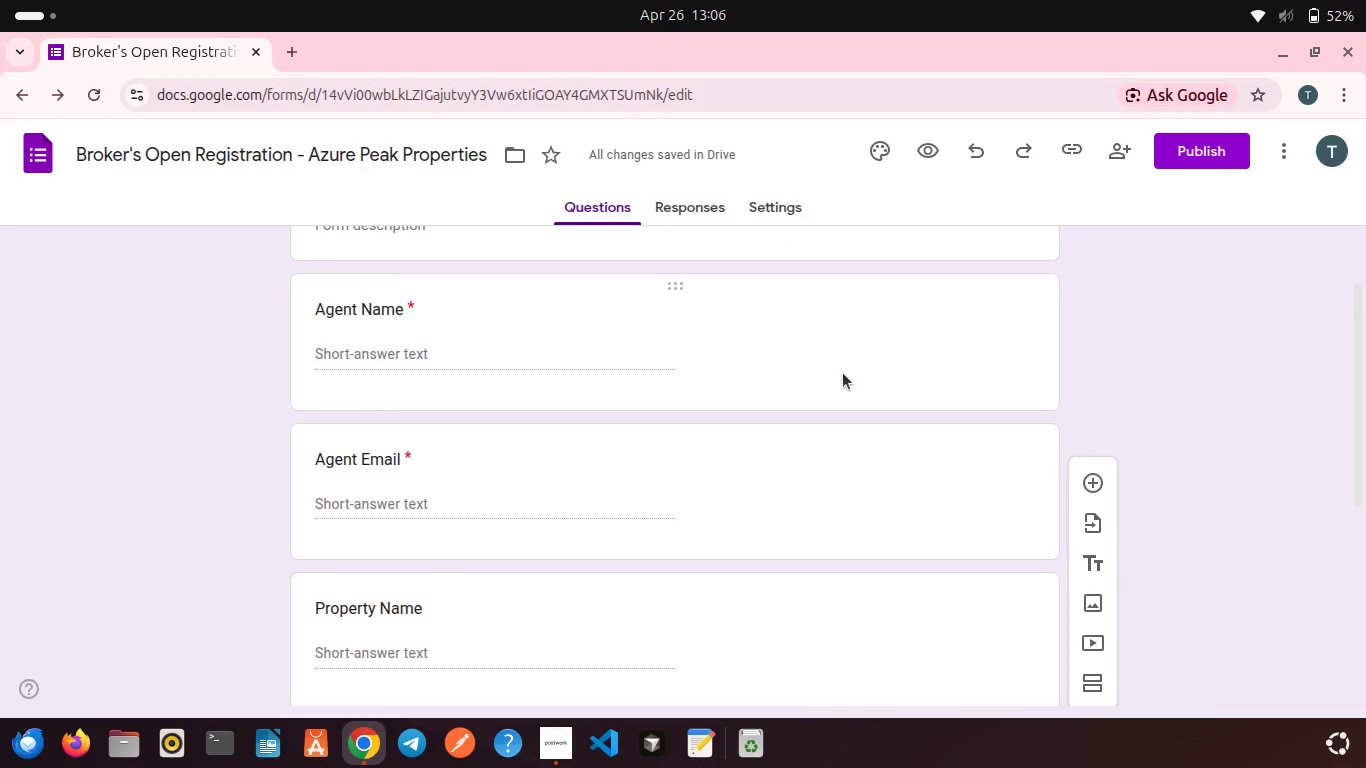 
scroll: coordinate [686, 473], scroll_direction: down, amount: 1.0
 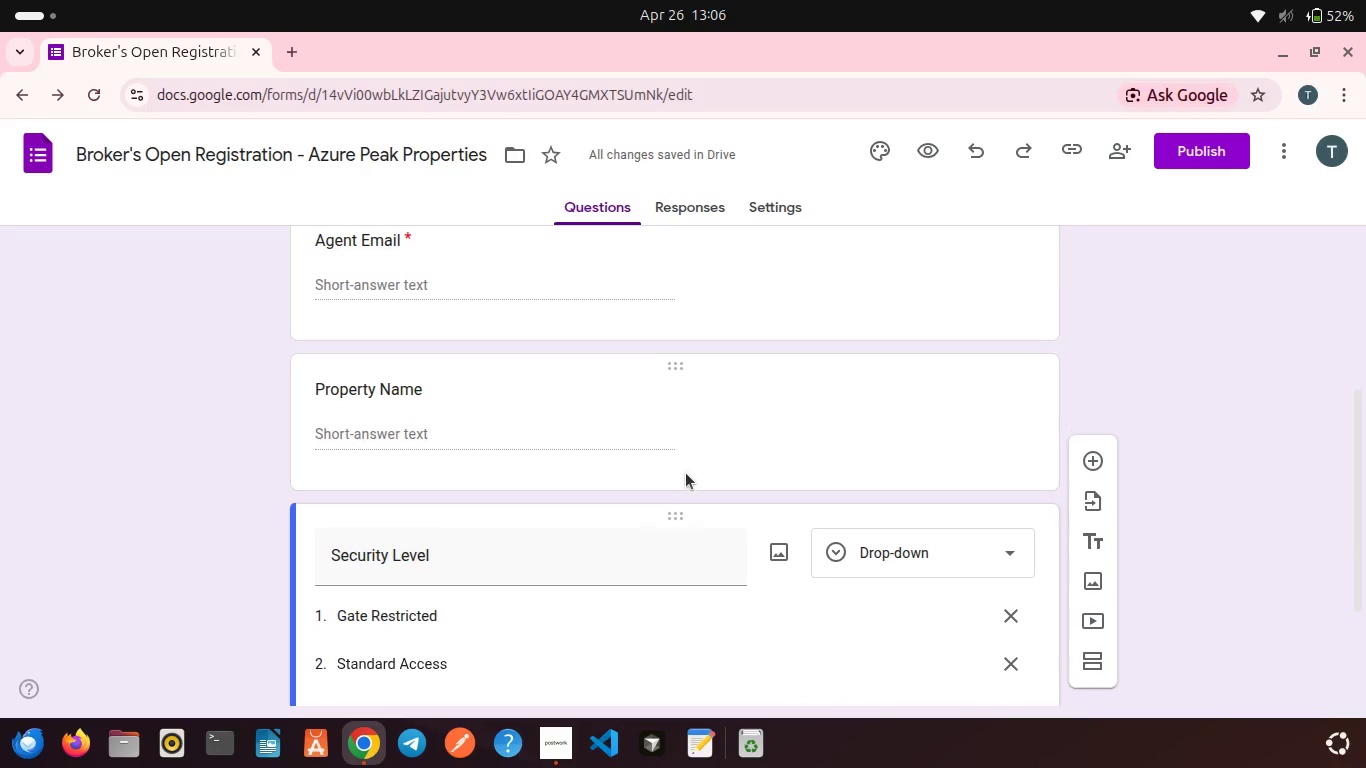 
wait(7.84)
 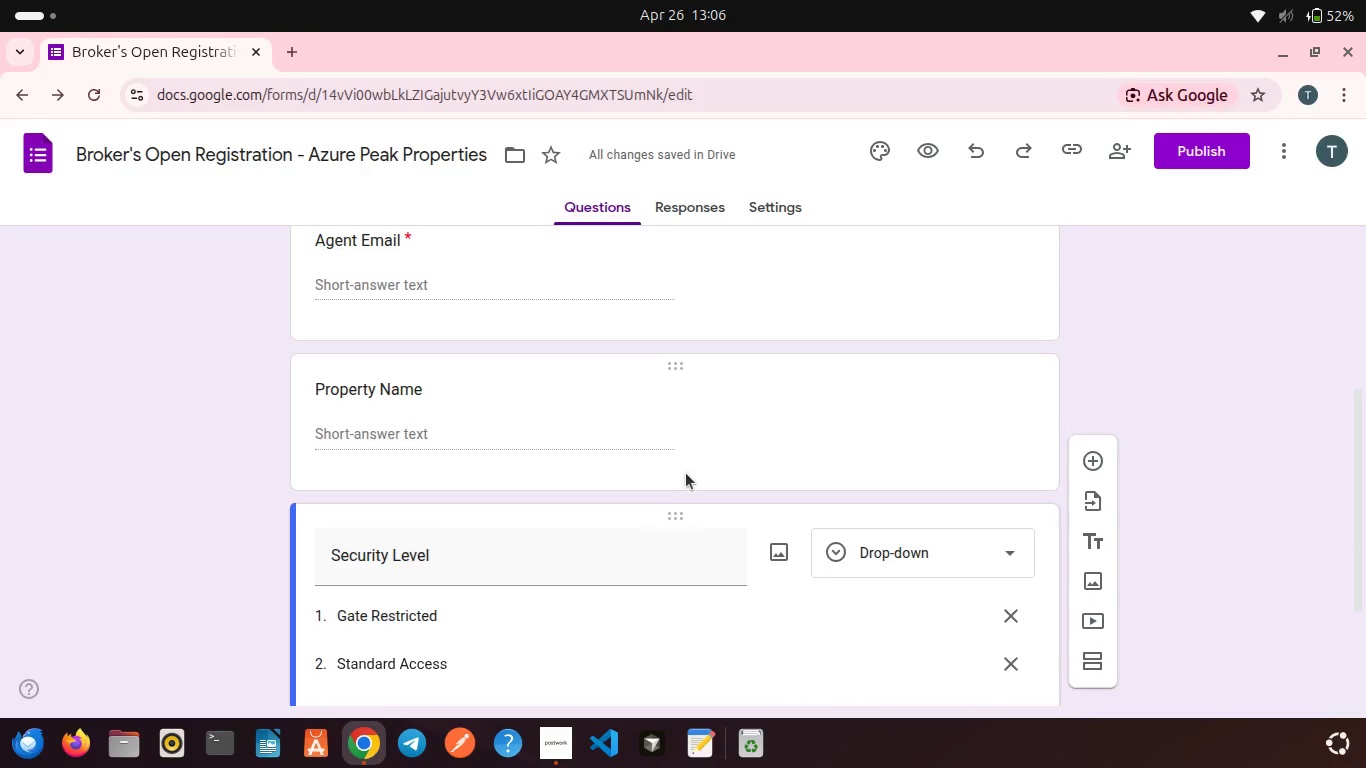 
left_click([752, 467])
 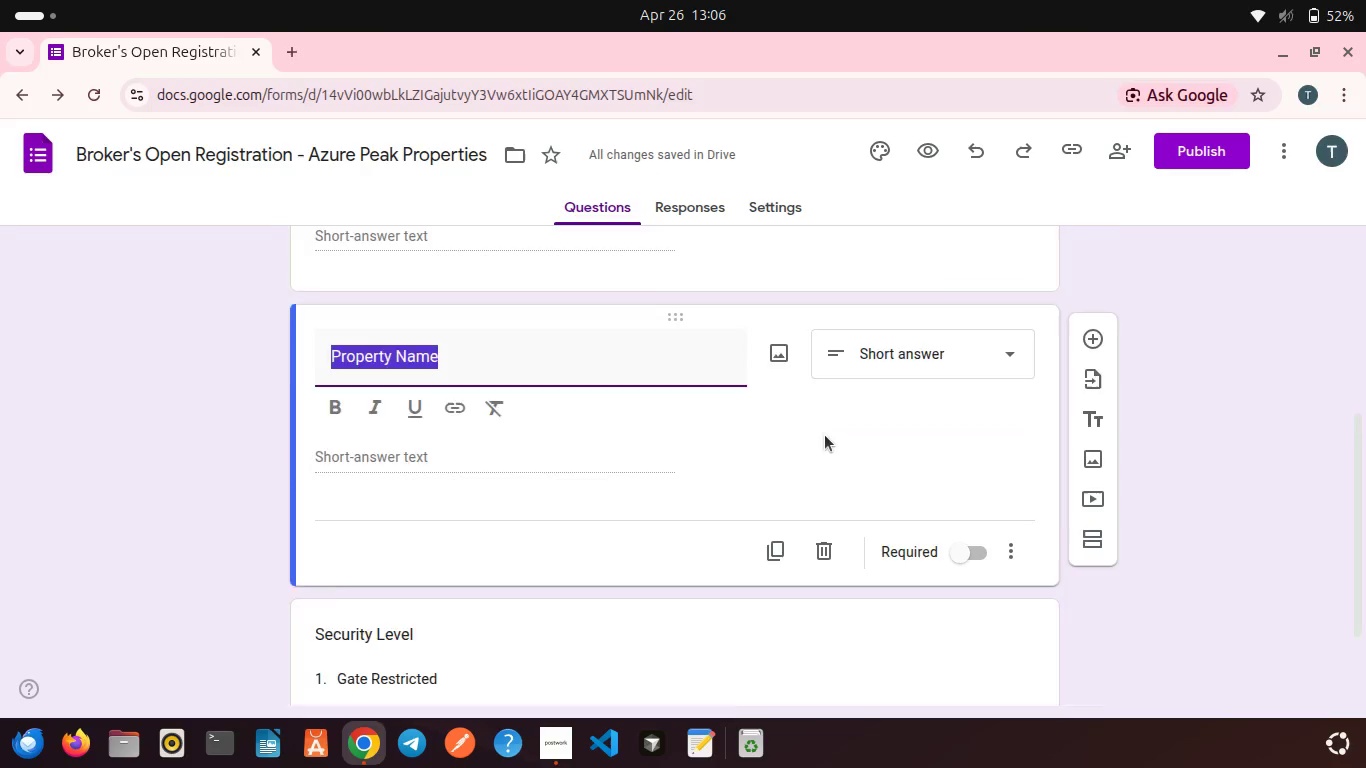 
scroll: coordinate [825, 435], scroll_direction: down, amount: 3.0
 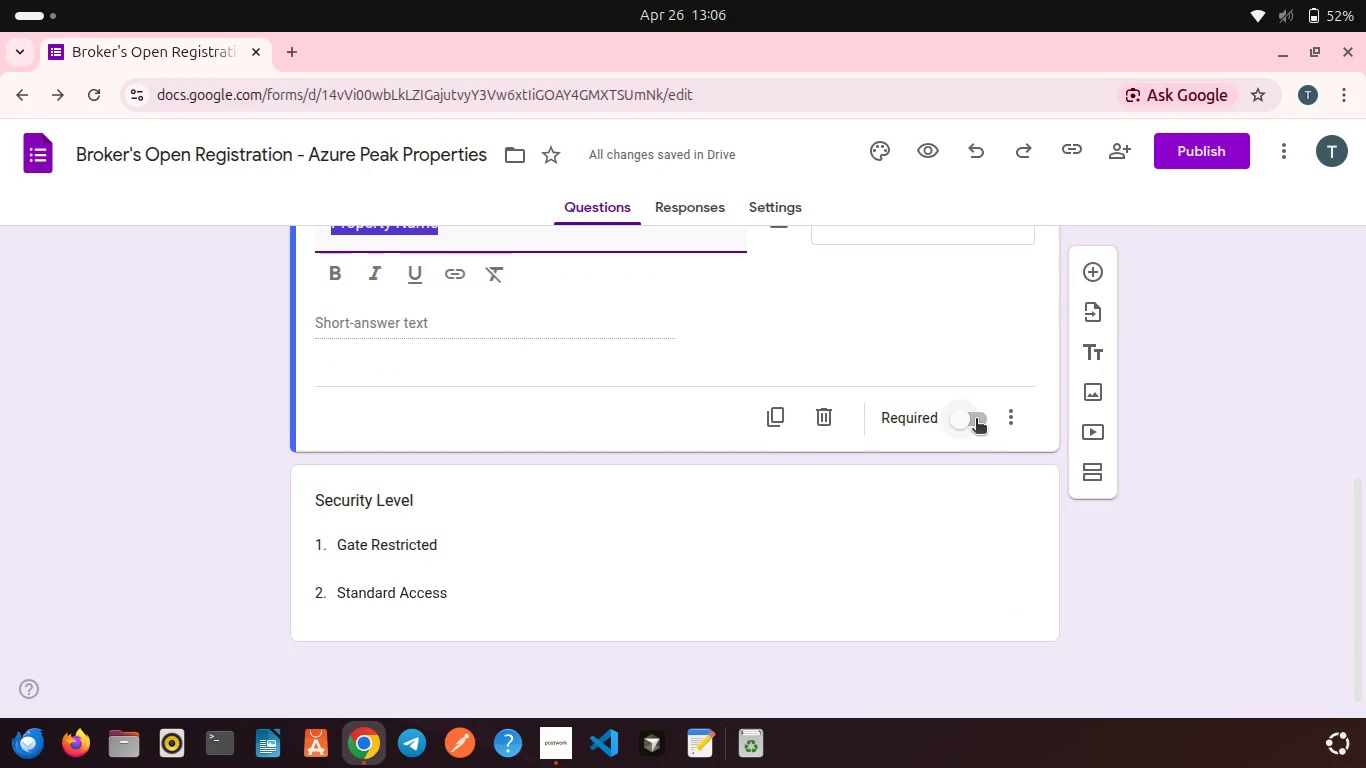 
left_click([976, 420])
 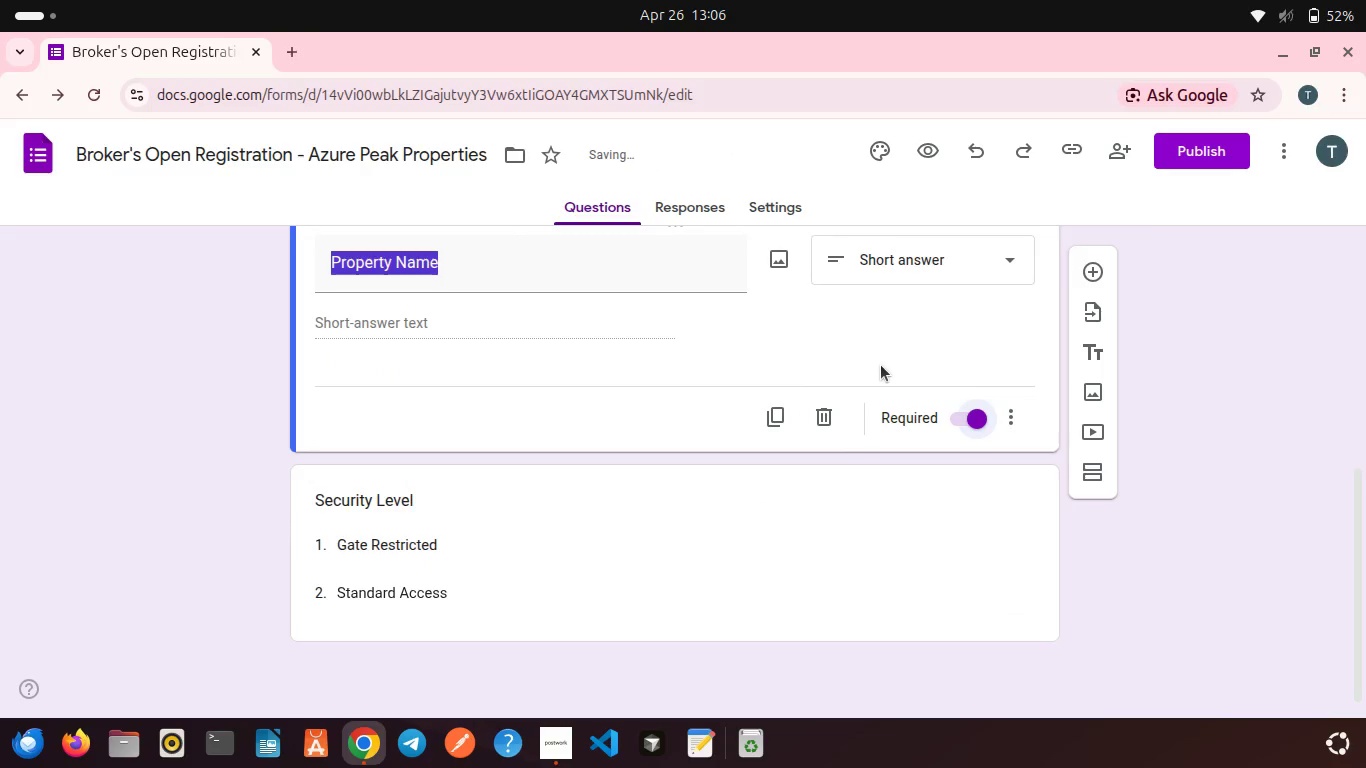 
left_click([881, 365])
 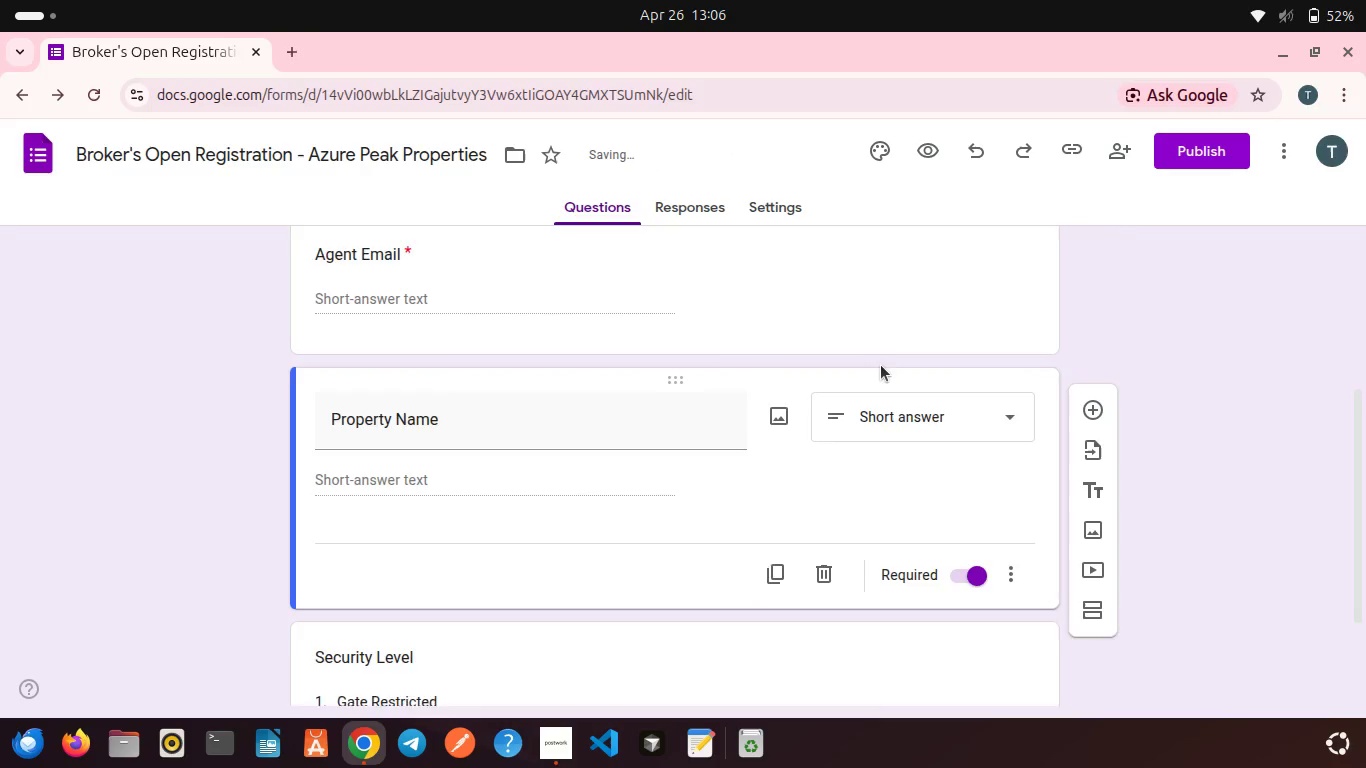 
scroll: coordinate [881, 365], scroll_direction: up, amount: 1.0
 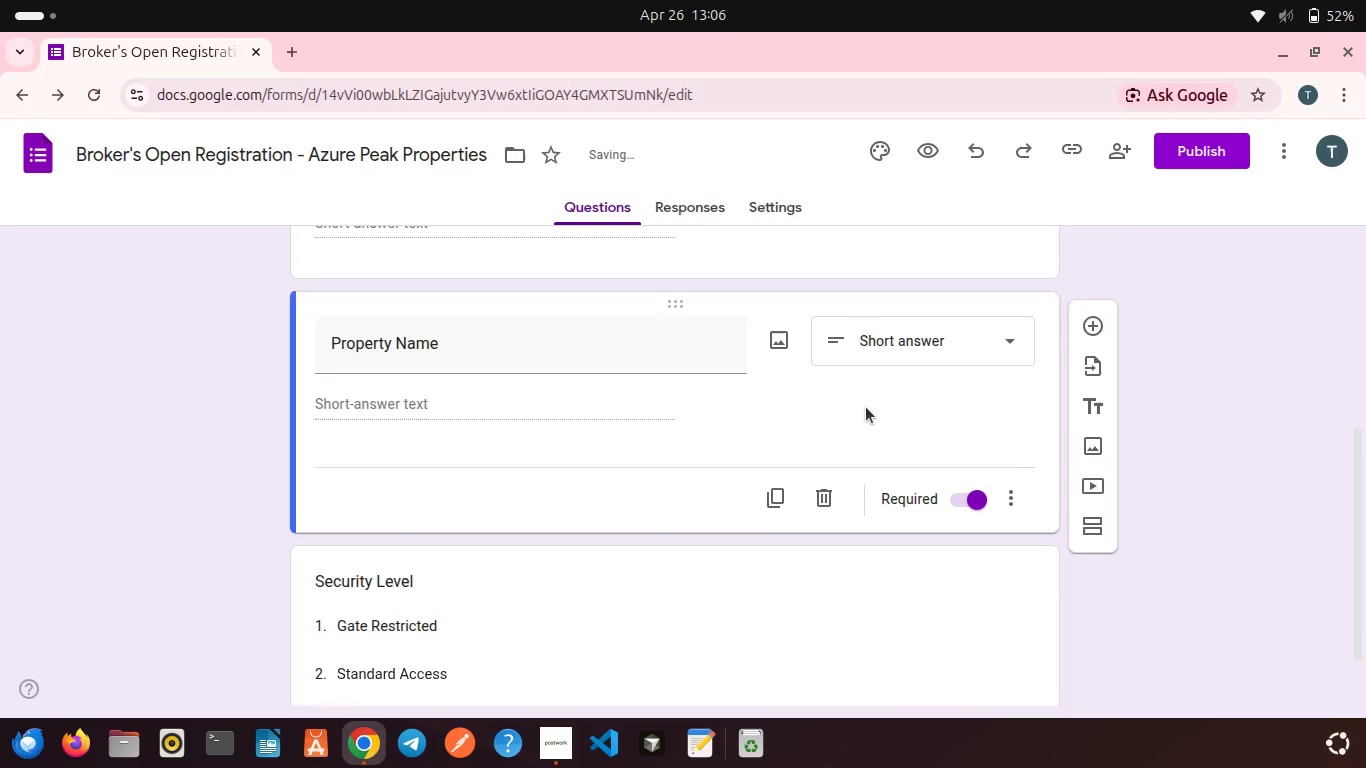 
scroll: coordinate [859, 541], scroll_direction: down, amount: 2.0
 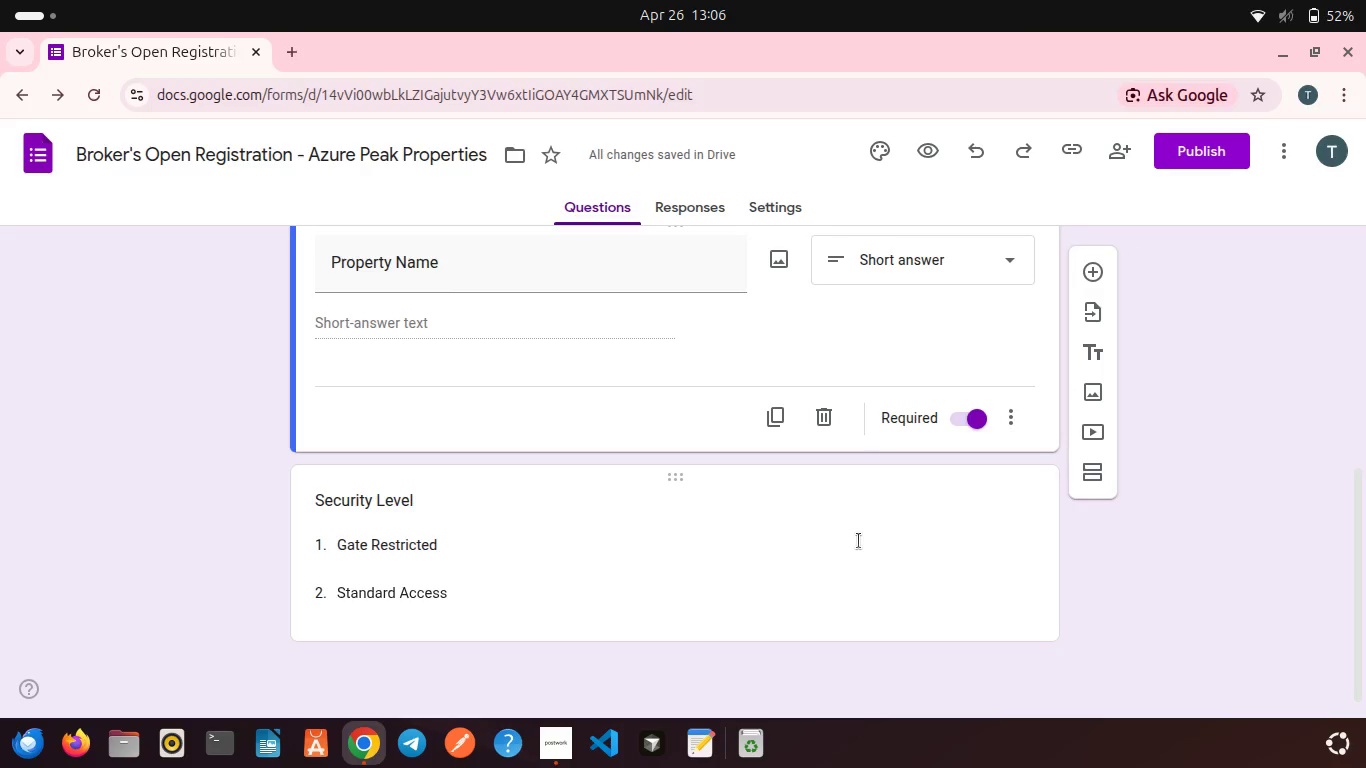 
left_click([804, 574])
 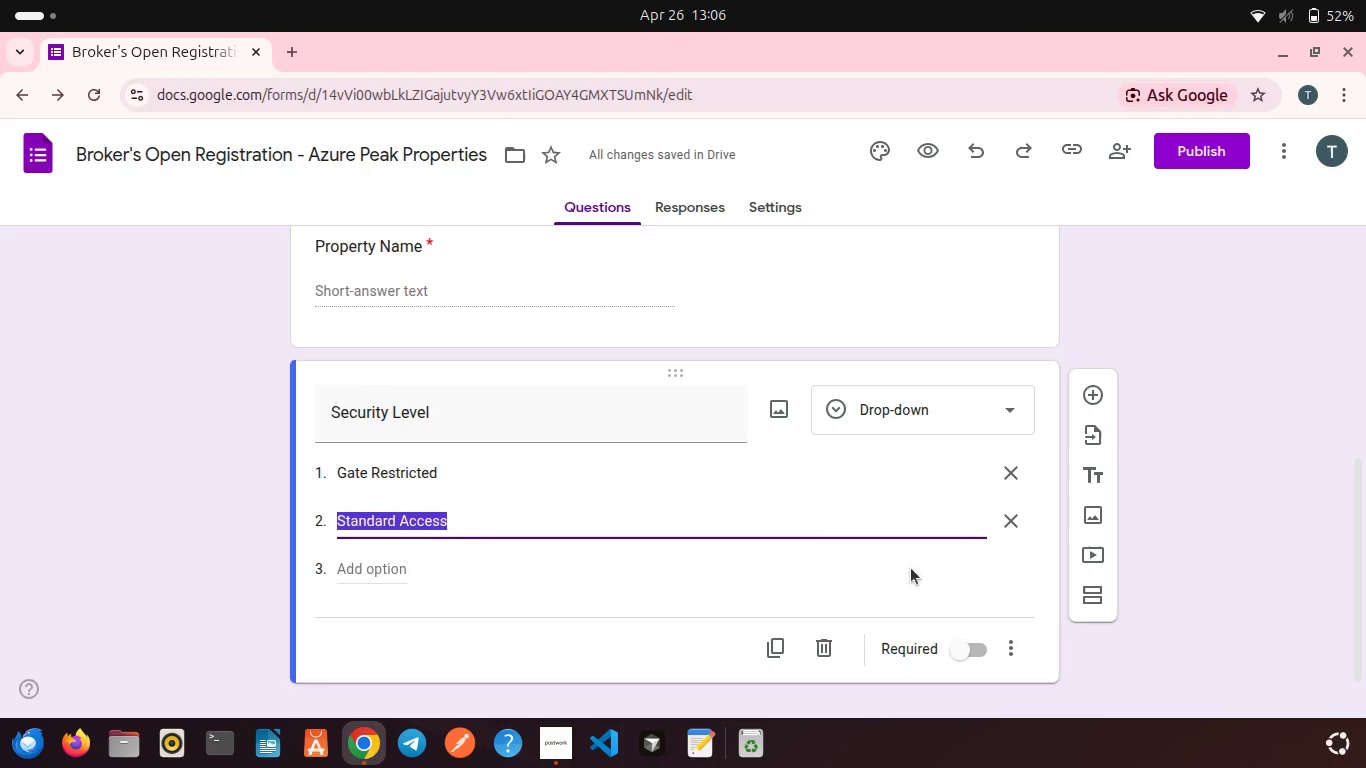 
wait(5.02)
 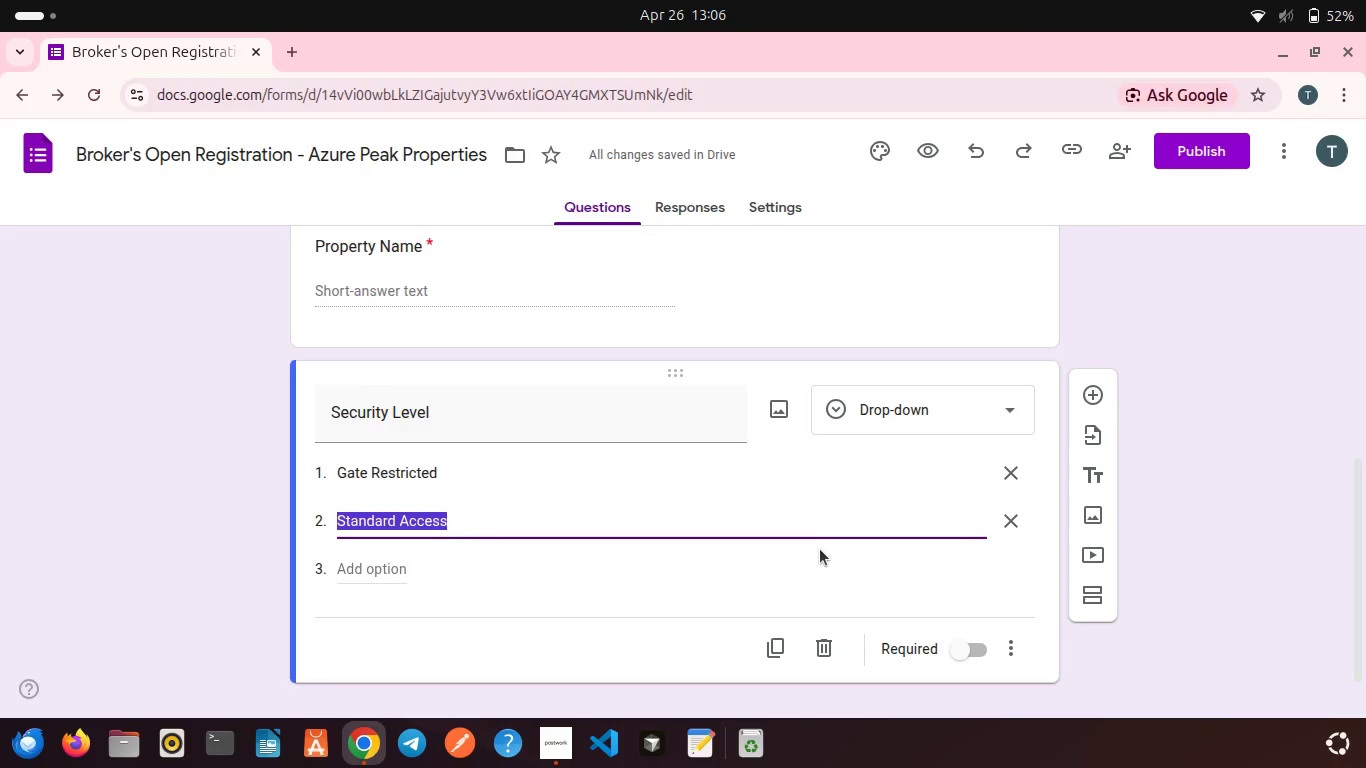 
left_click([983, 649])
 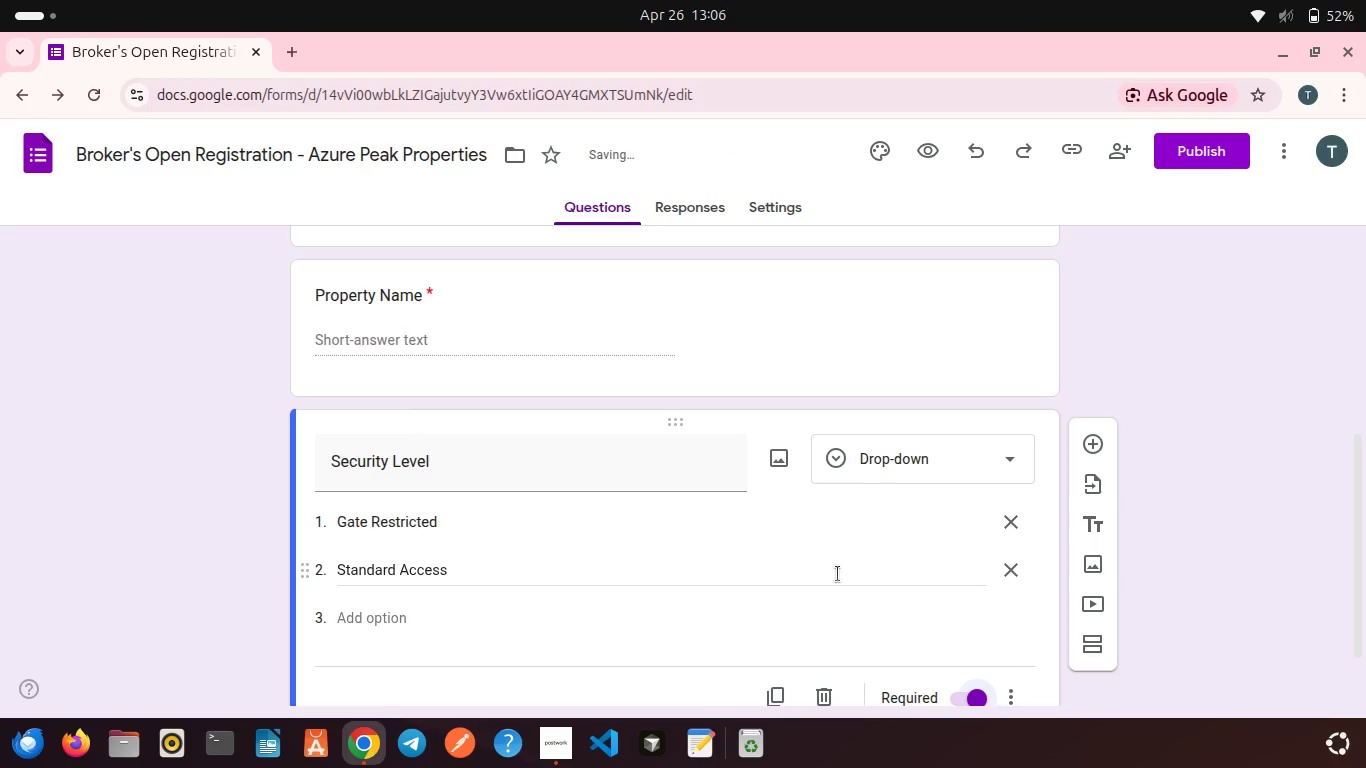 
scroll: coordinate [812, 522], scroll_direction: down, amount: 2.0
 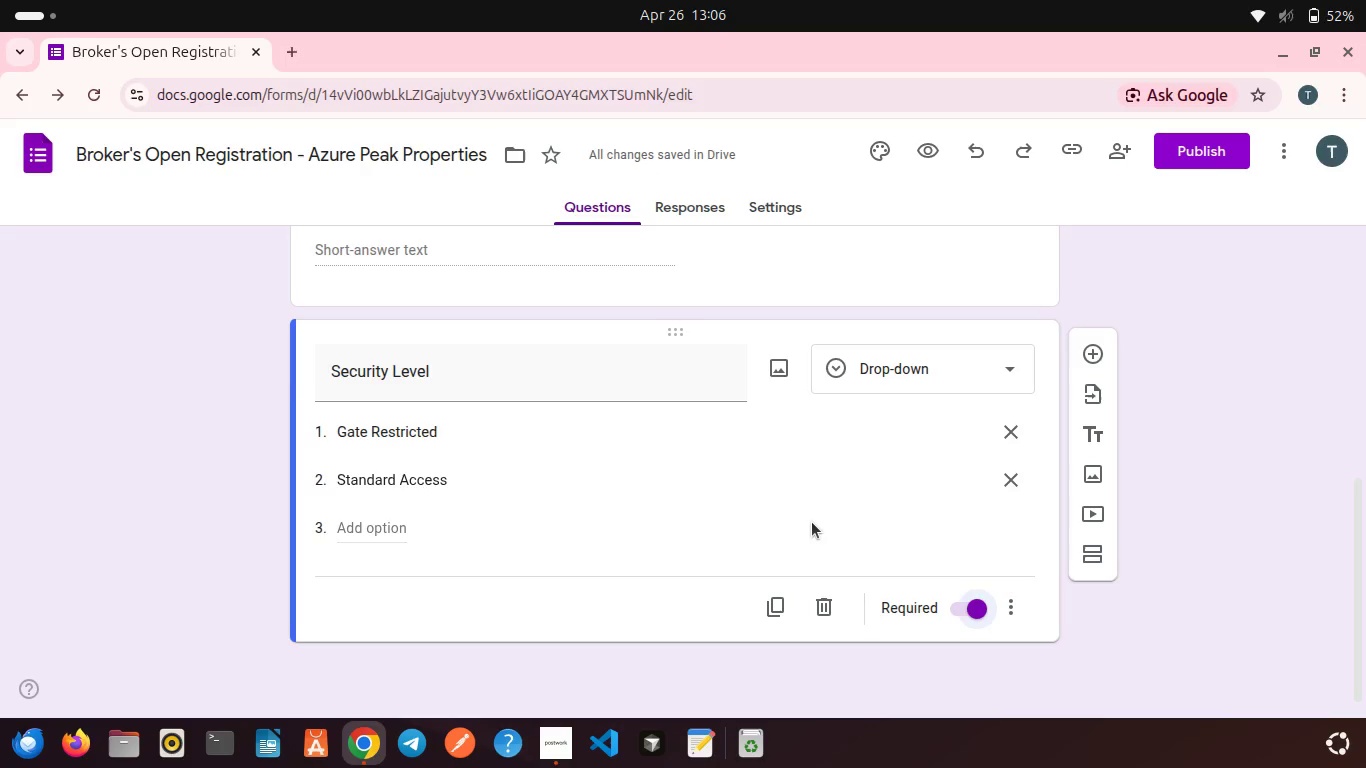 
scroll: coordinate [812, 522], scroll_direction: up, amount: 3.0
 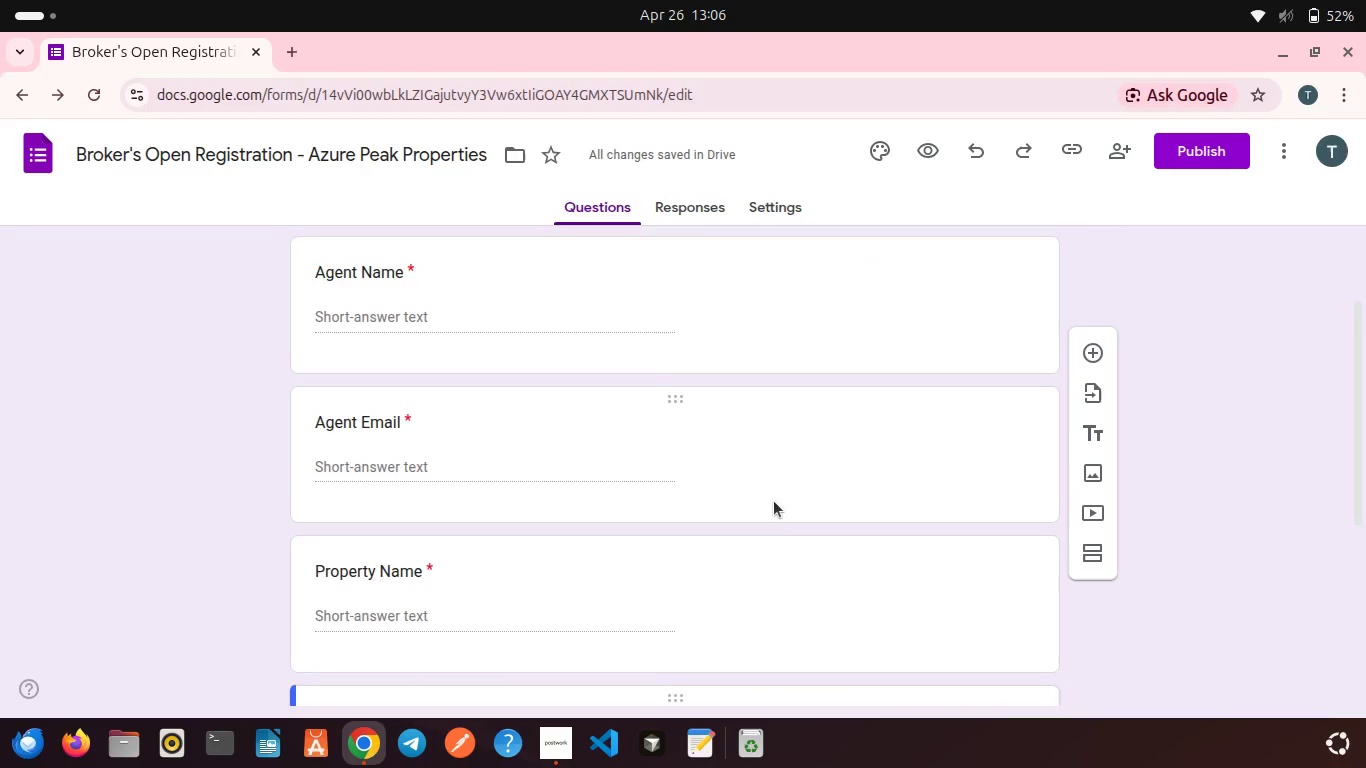 
scroll: coordinate [774, 501], scroll_direction: down, amount: 4.0
 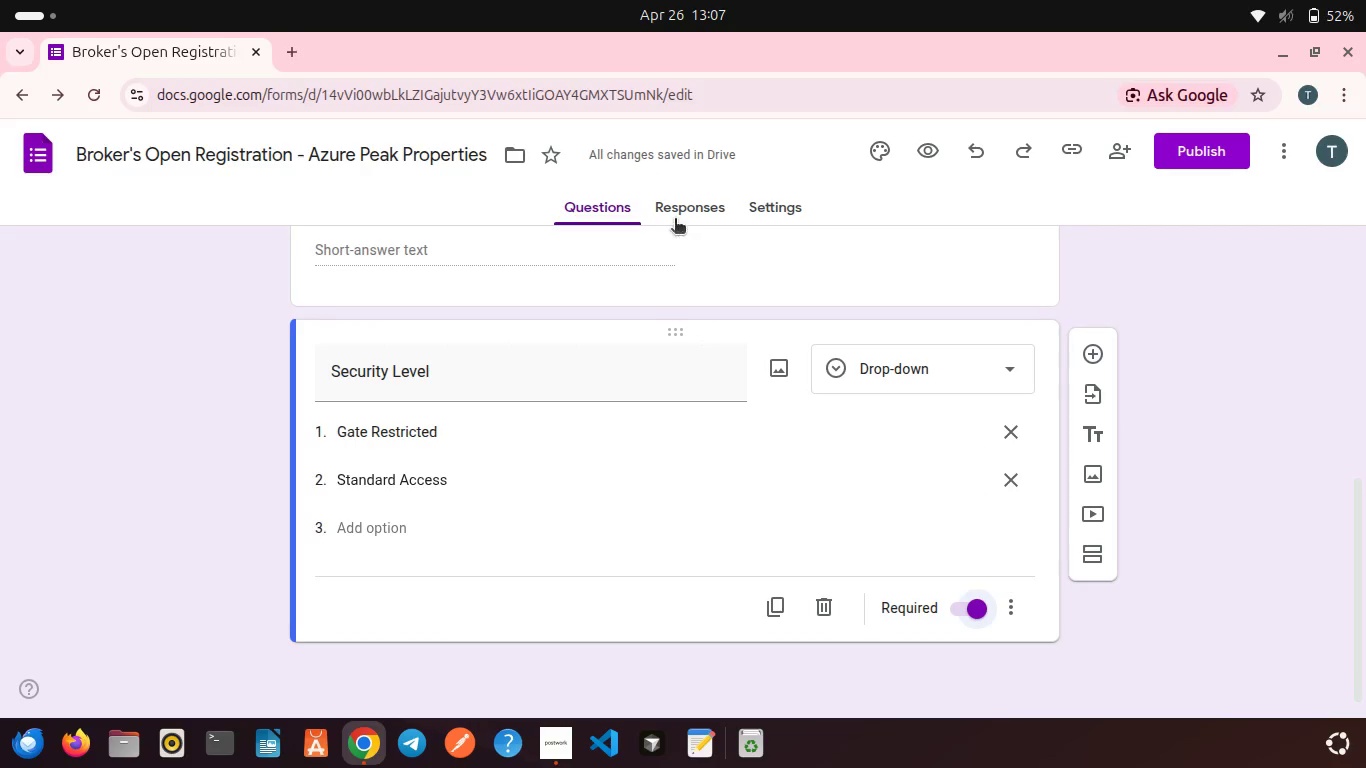 
left_click([675, 219])
 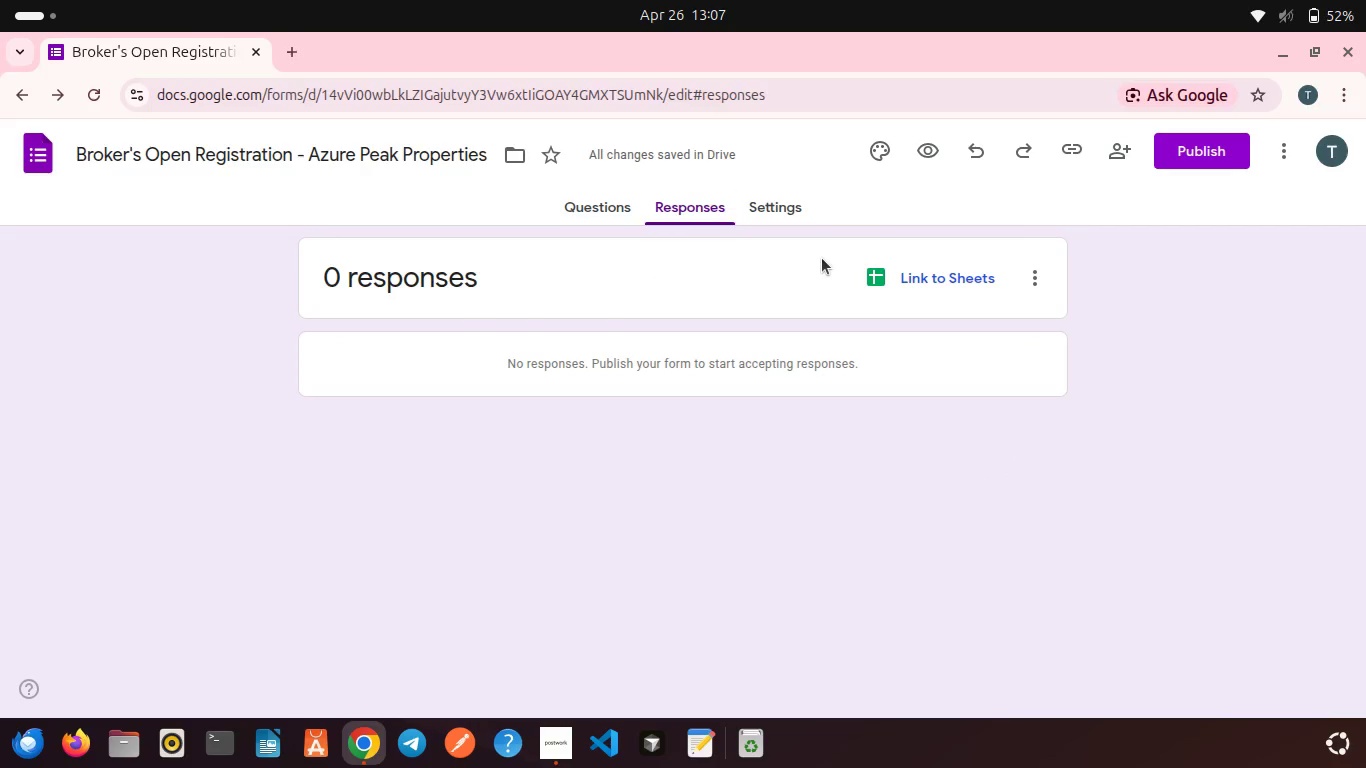 
wait(9.96)
 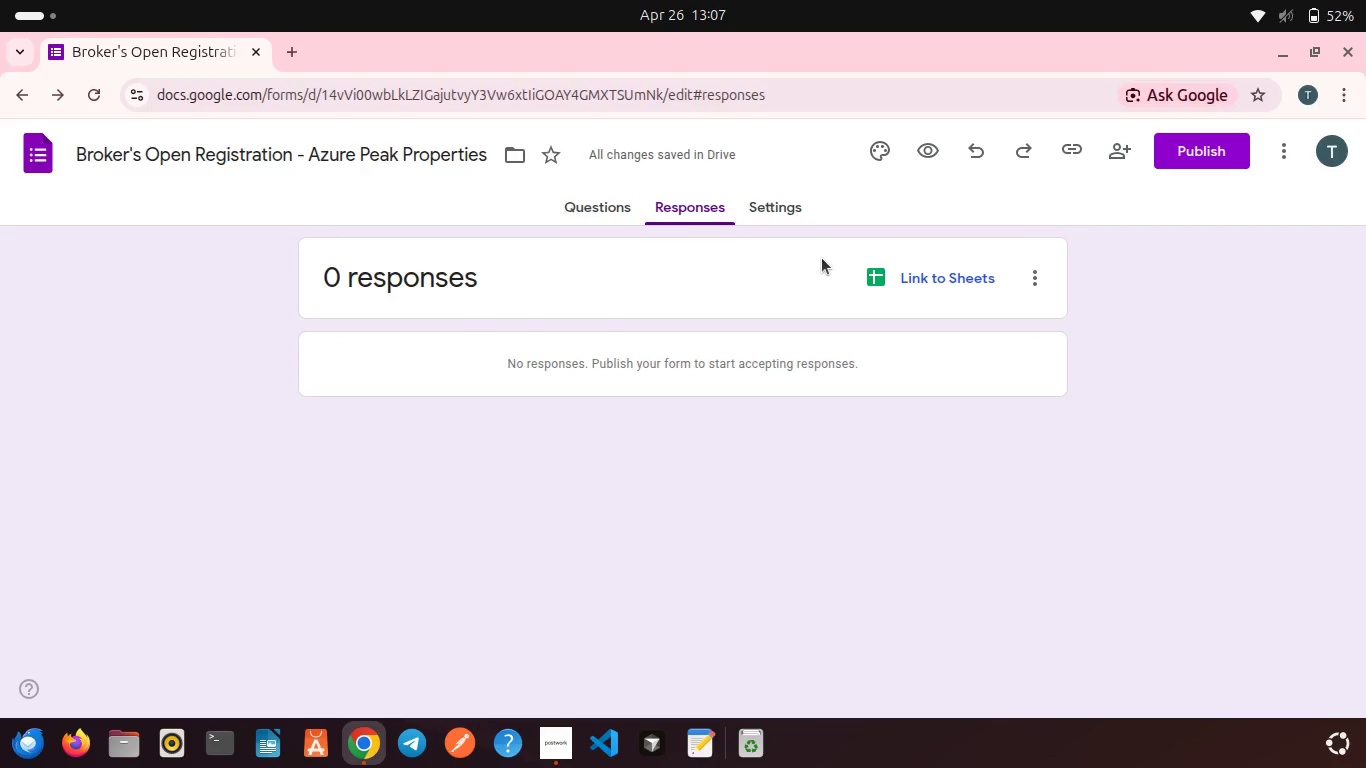 
left_click([916, 277])
 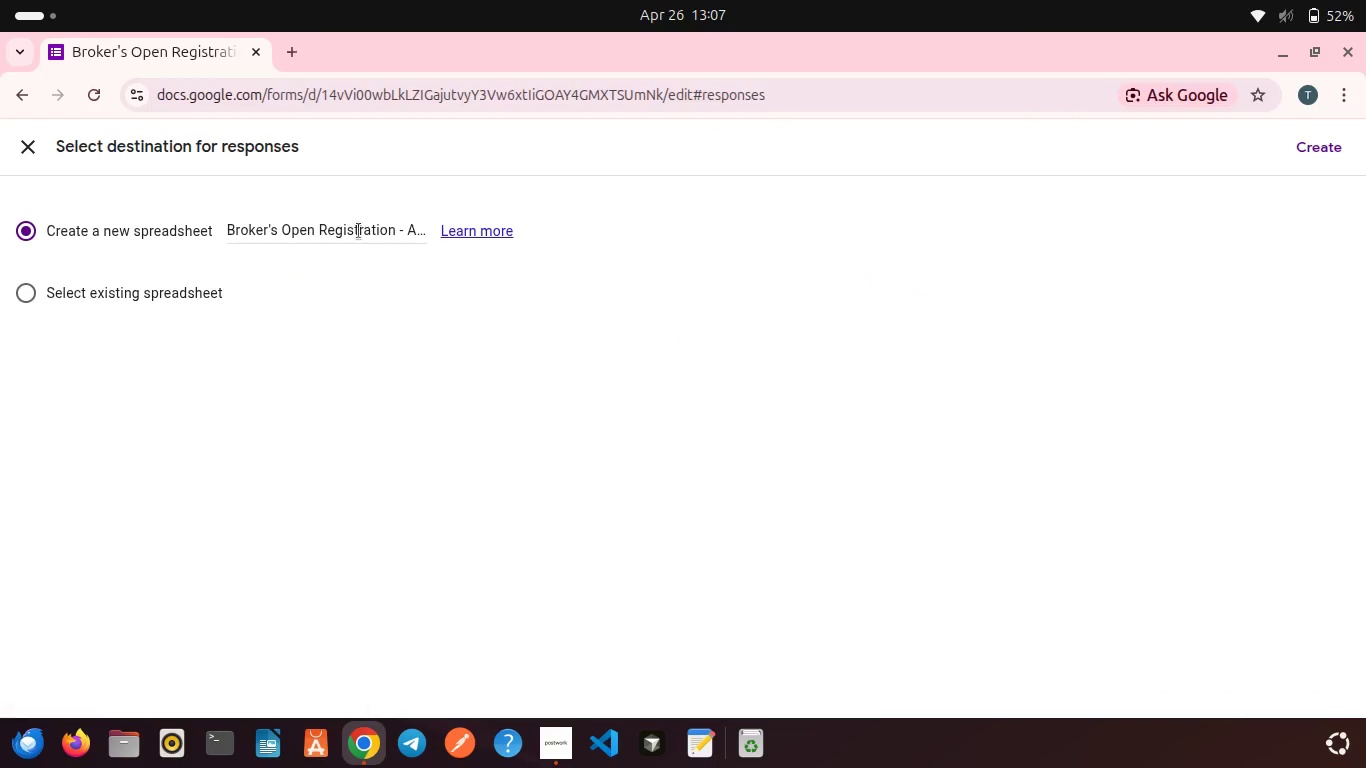 
double_click([360, 231])
 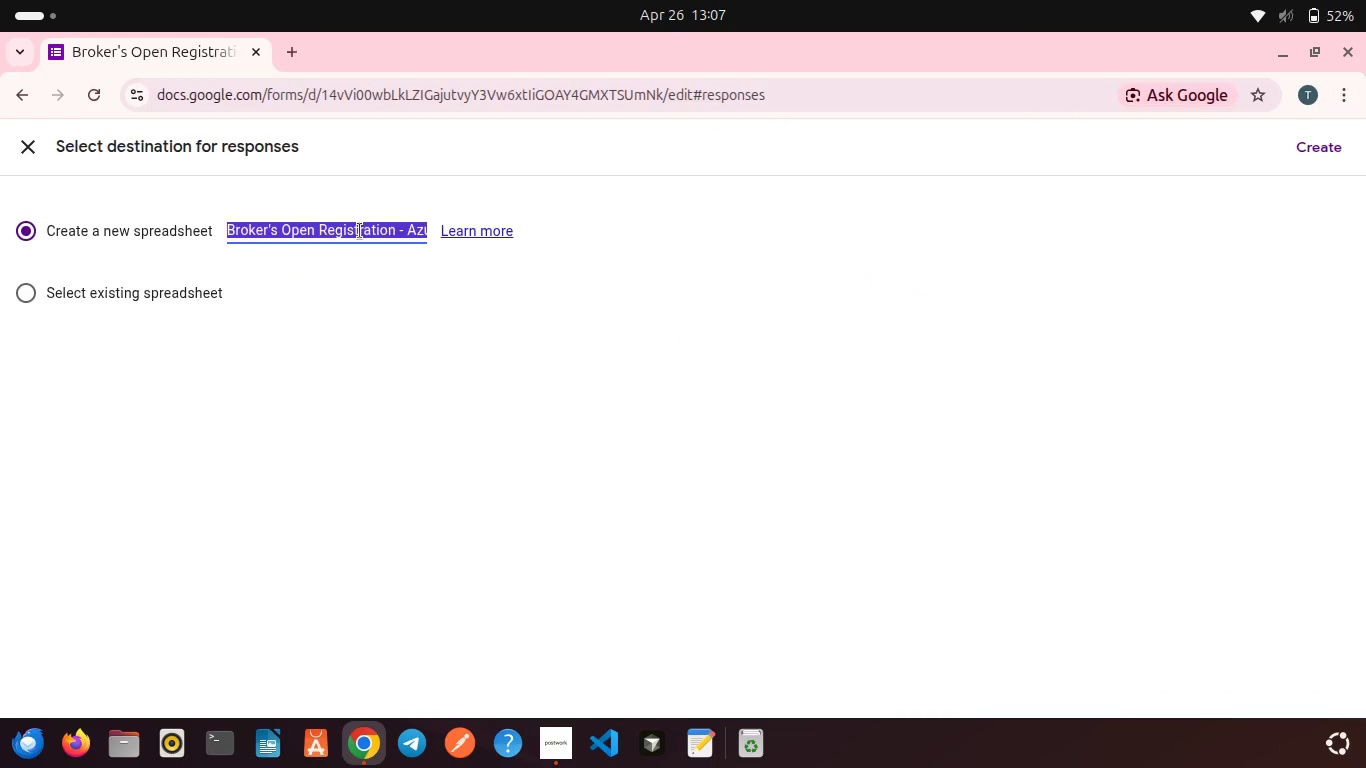 
triple_click([360, 231])
 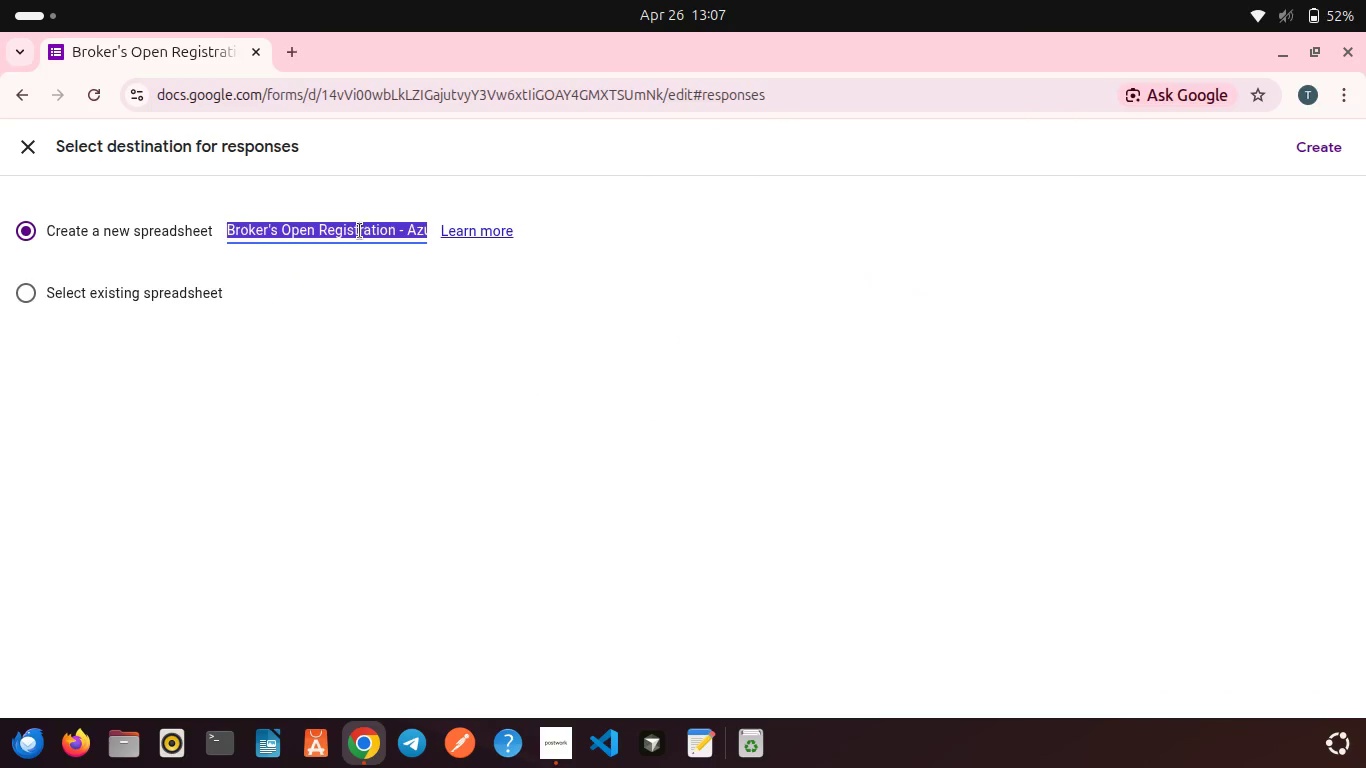 
type(Showing Log - Azure Peak Properties)
 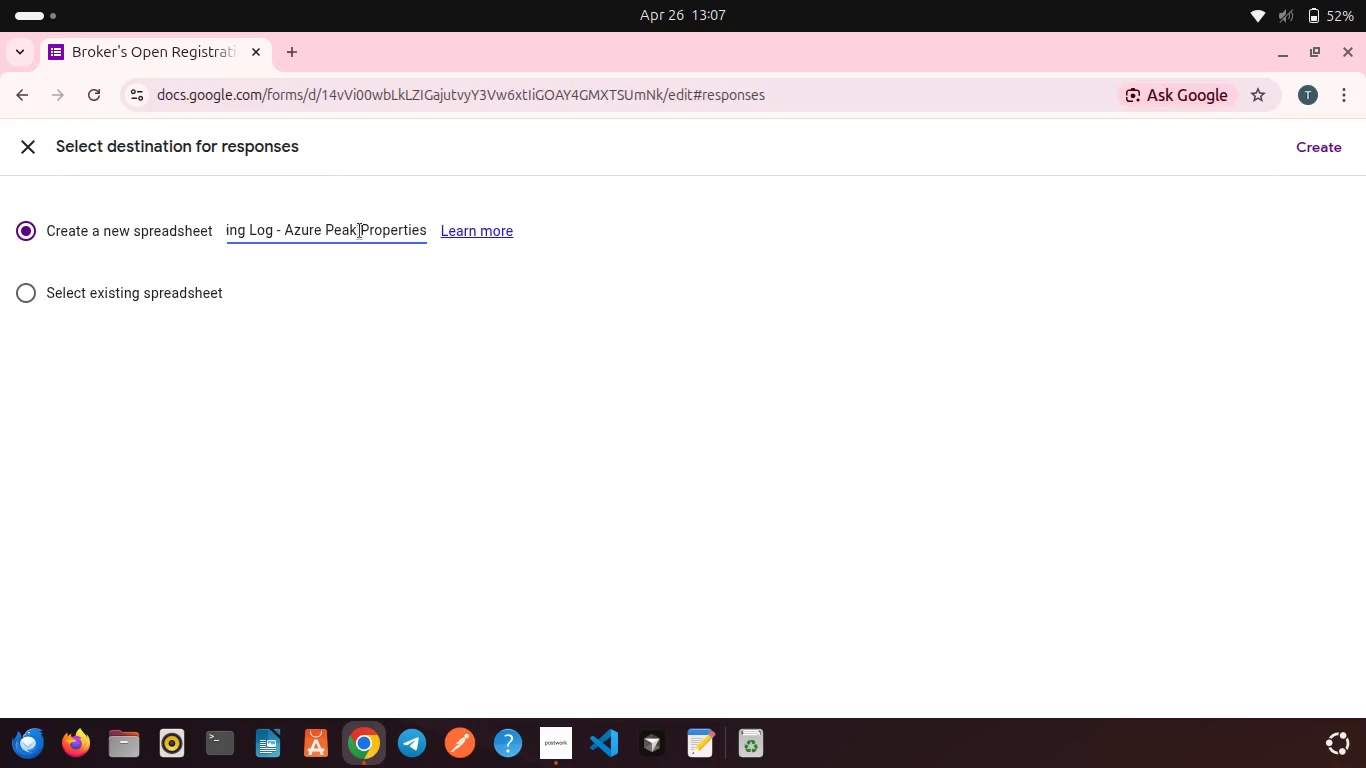 
scroll: coordinate [304, 234], scroll_direction: up, amount: 8.0
 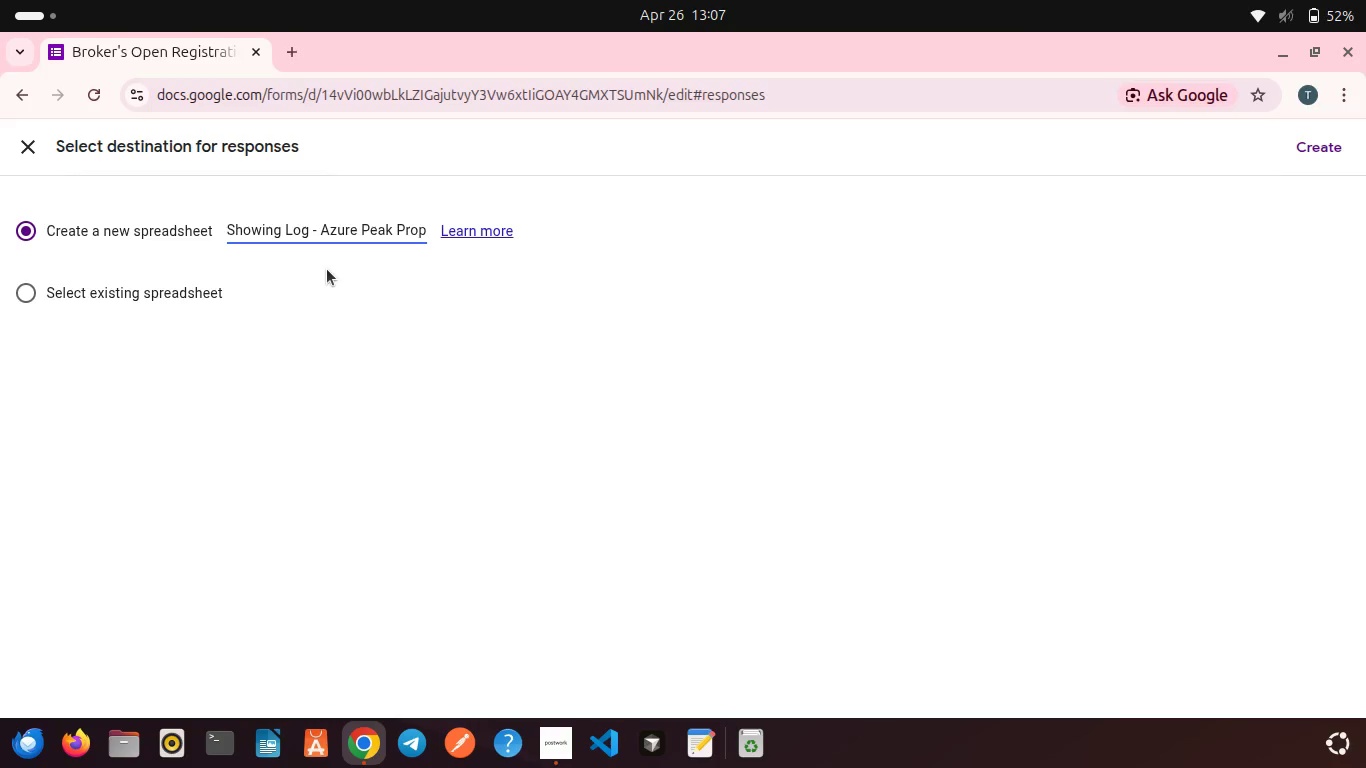 
left_click([327, 269])
 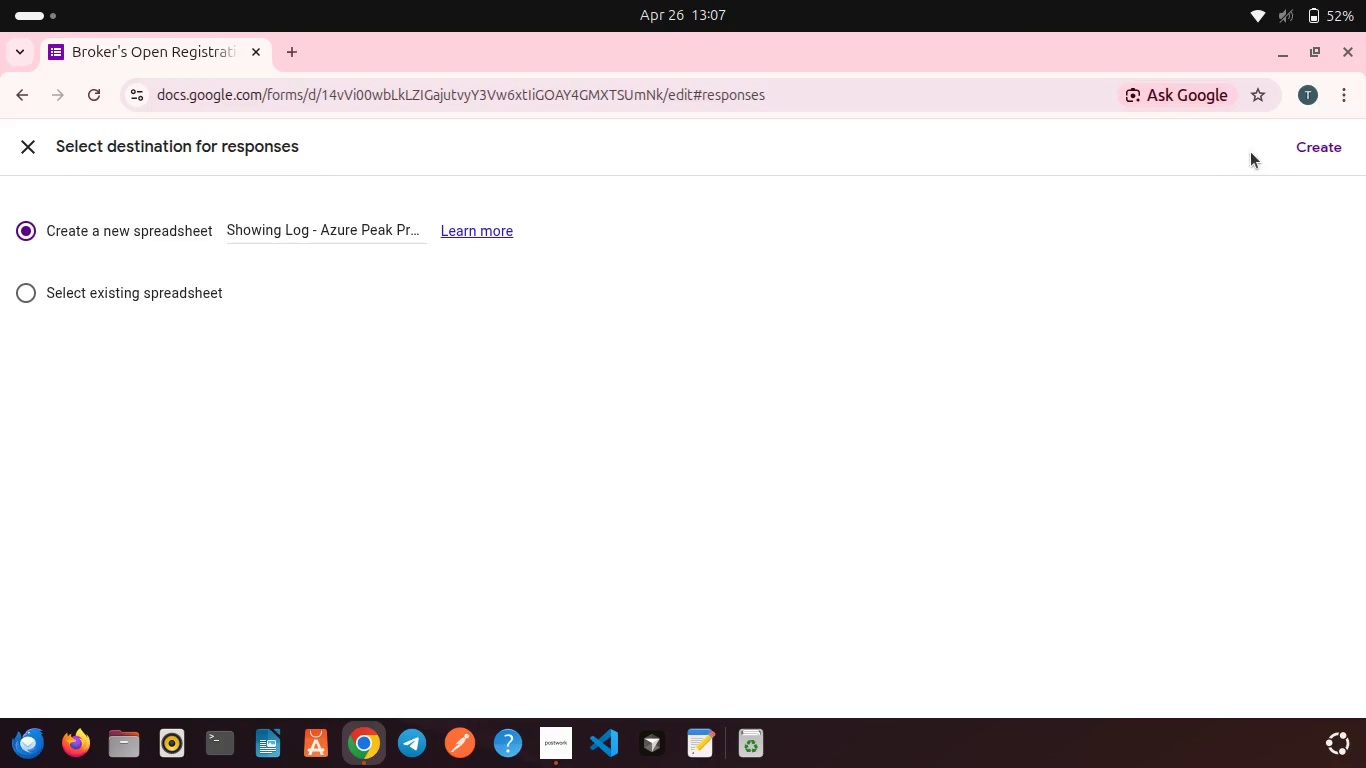 
left_click([1300, 144])
 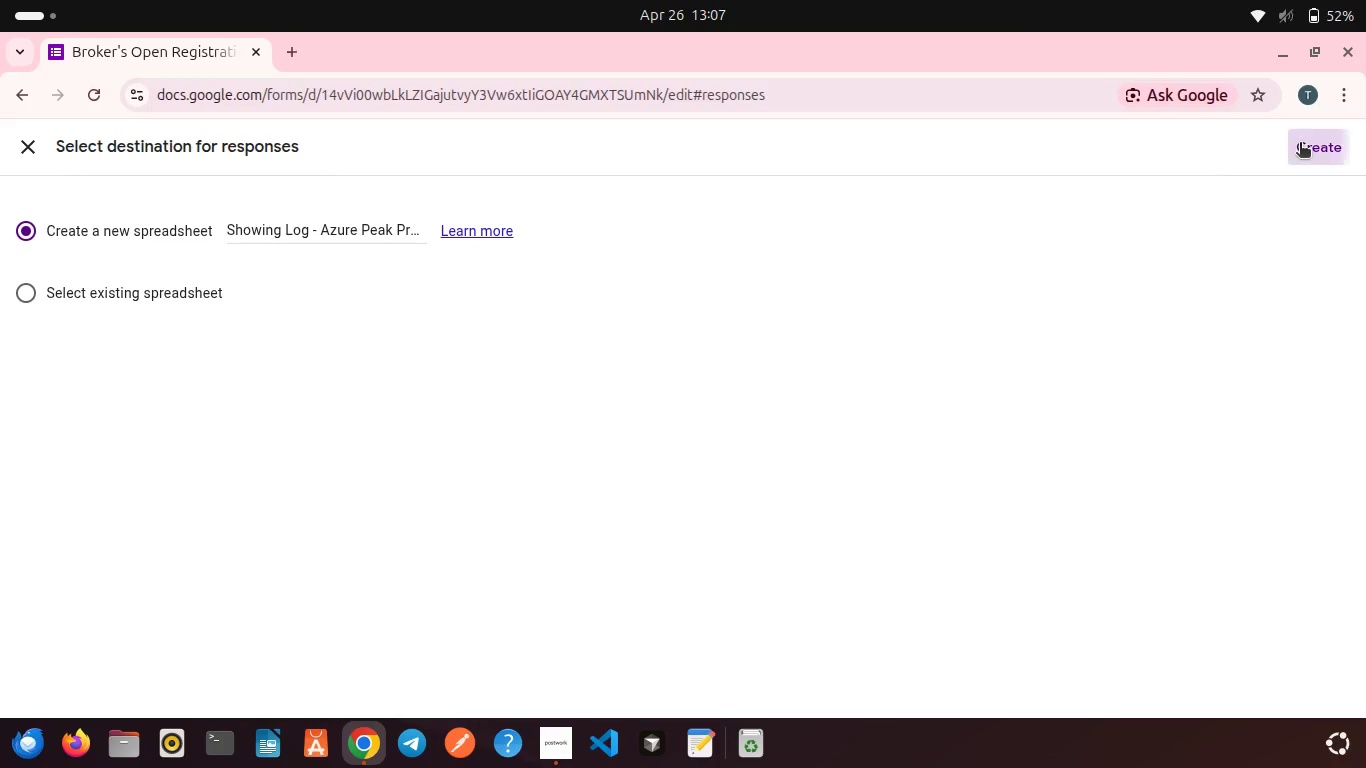 
mouse_move([1263, 162])
 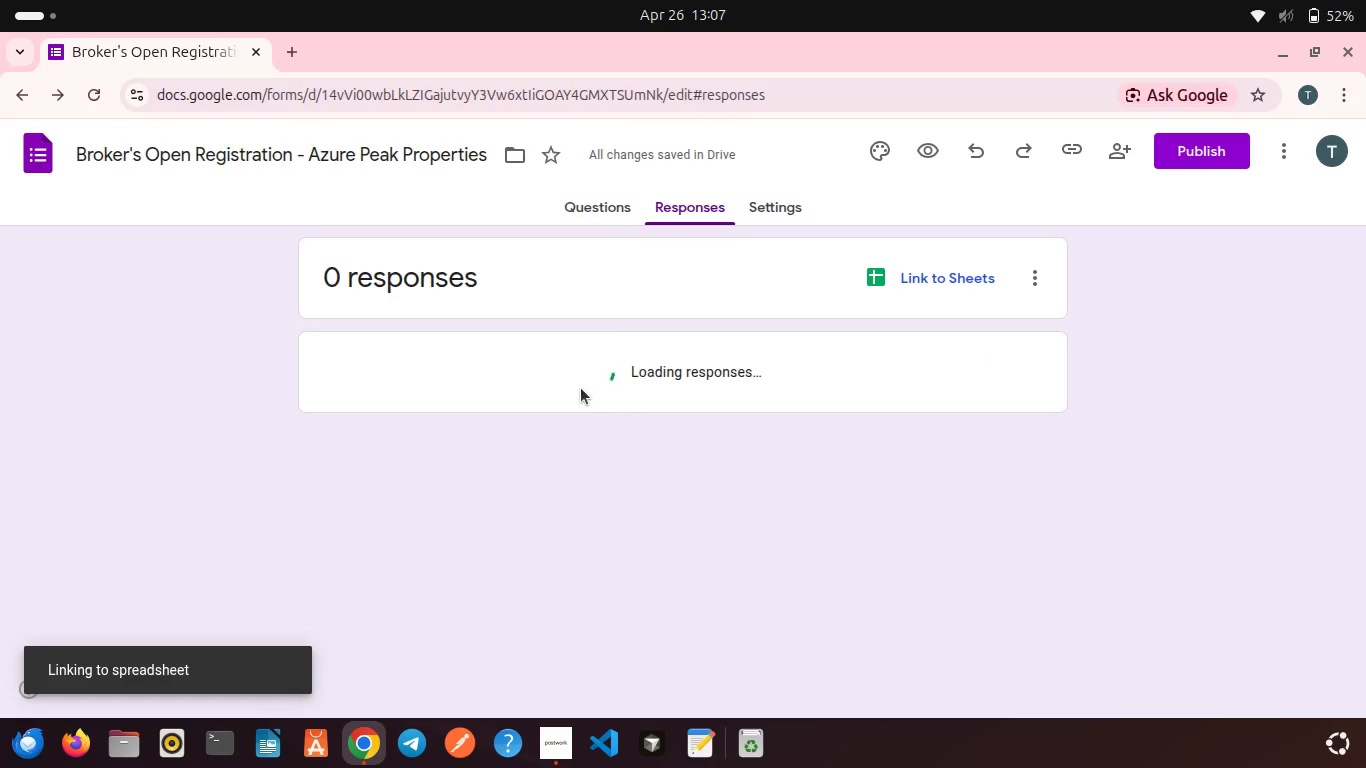 
left_click([596, 212])
 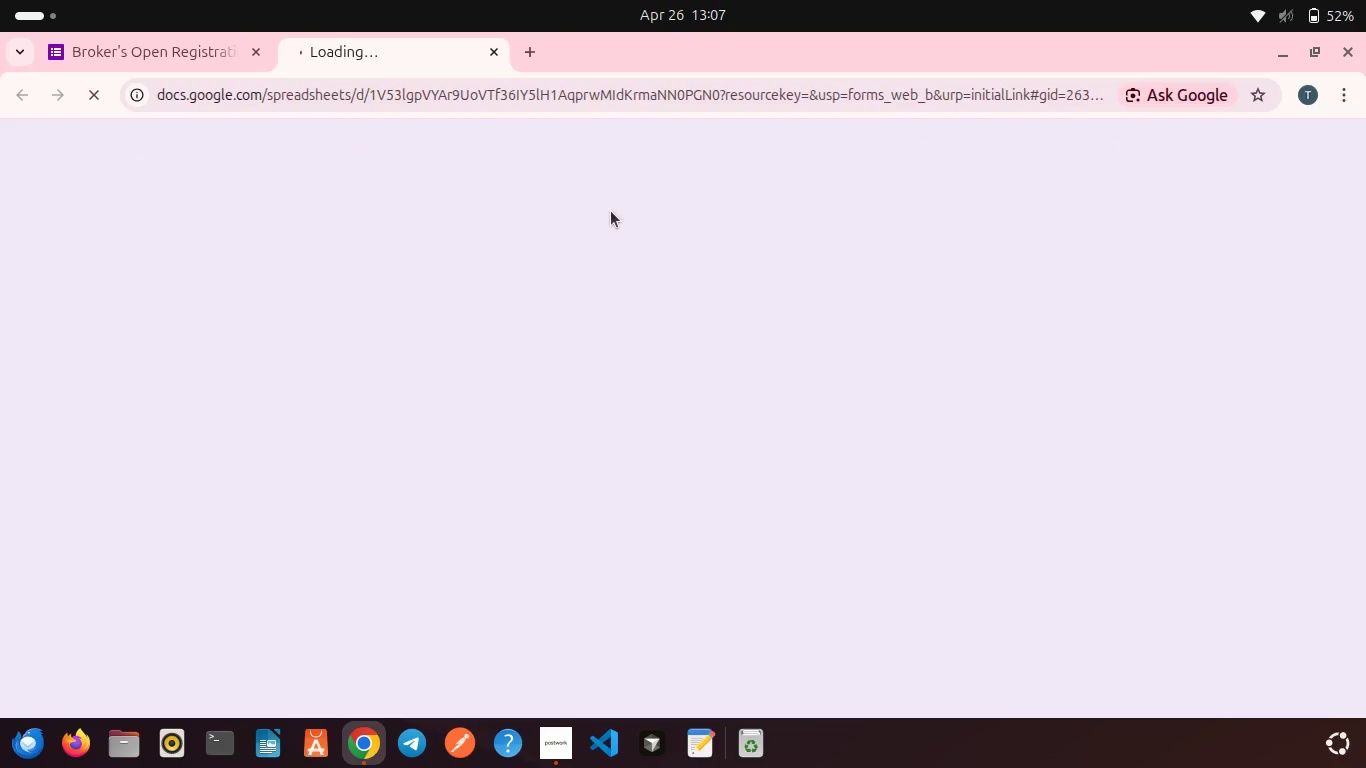 
left_click([148, 36])
 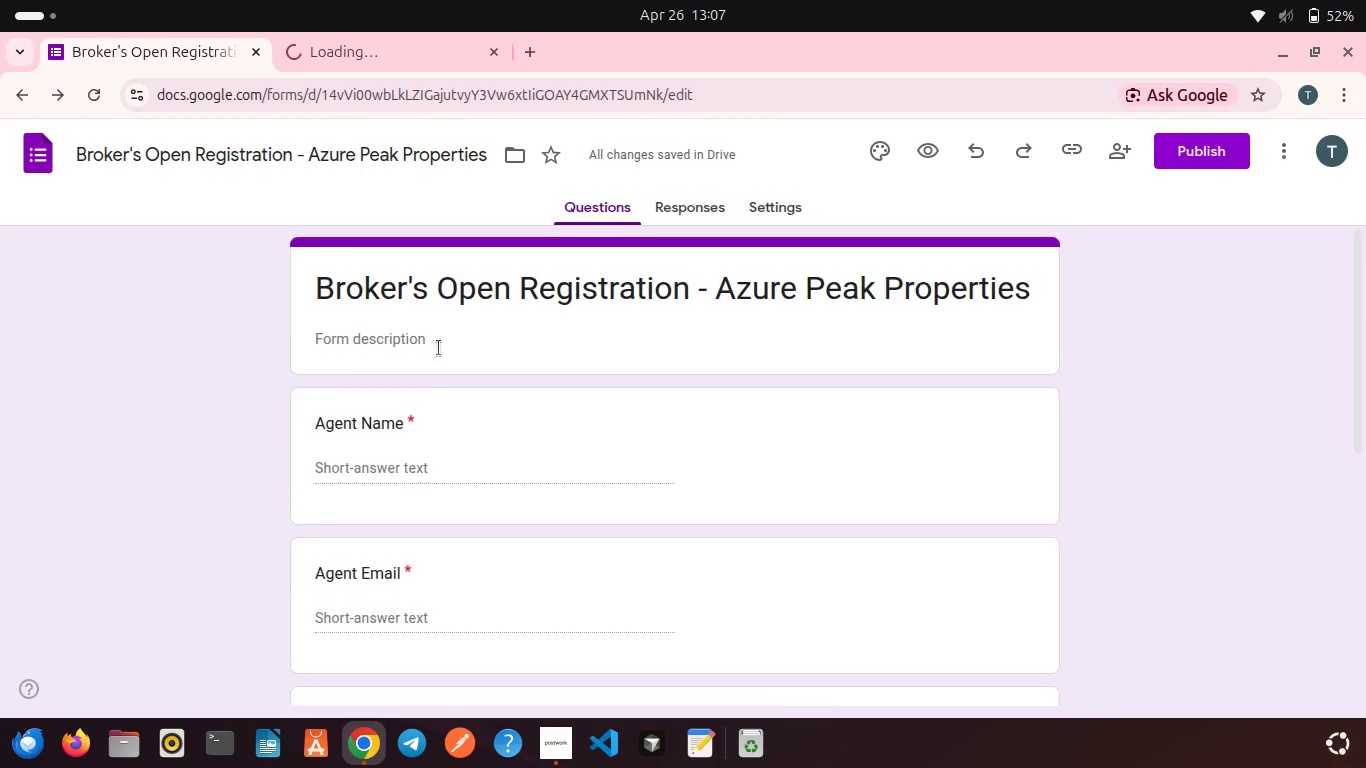 
scroll: coordinate [439, 348], scroll_direction: down, amount: 4.0
 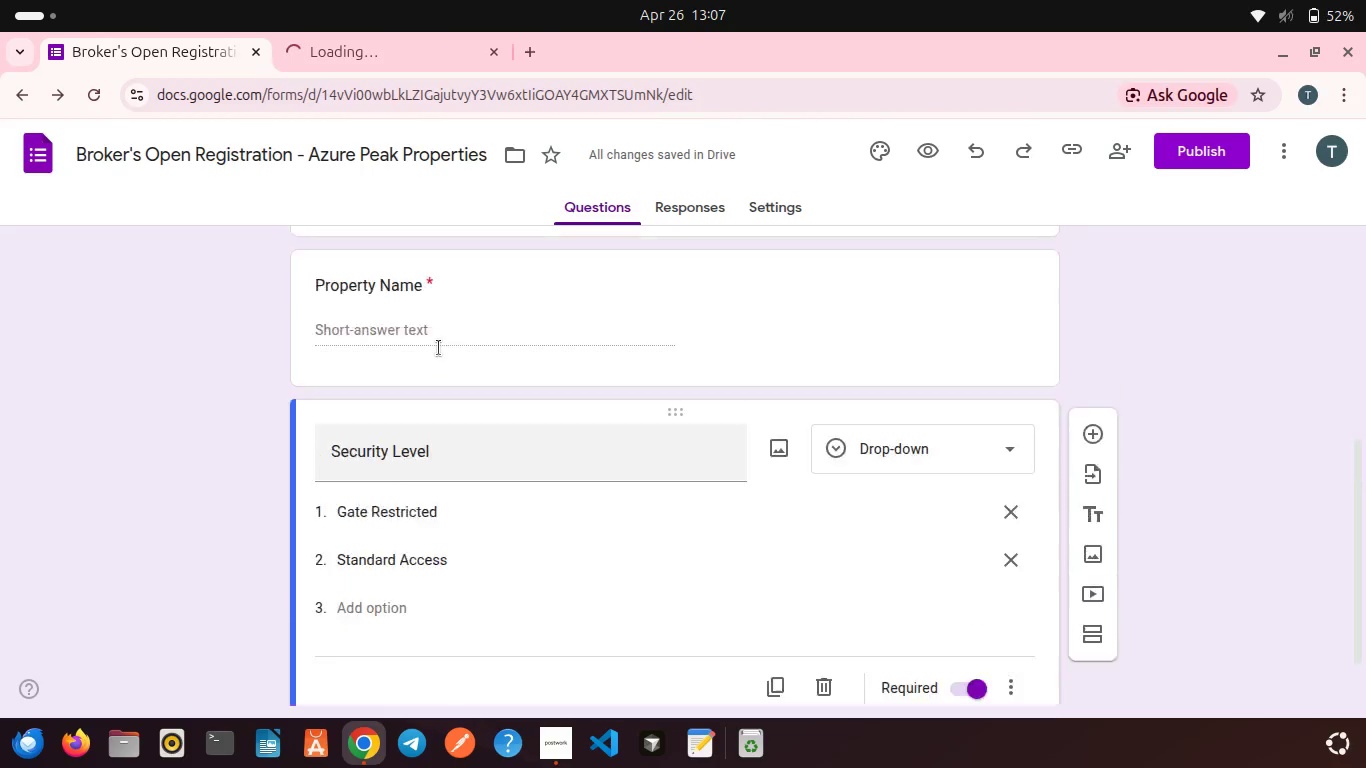 
scroll: coordinate [439, 348], scroll_direction: up, amount: 1.0
 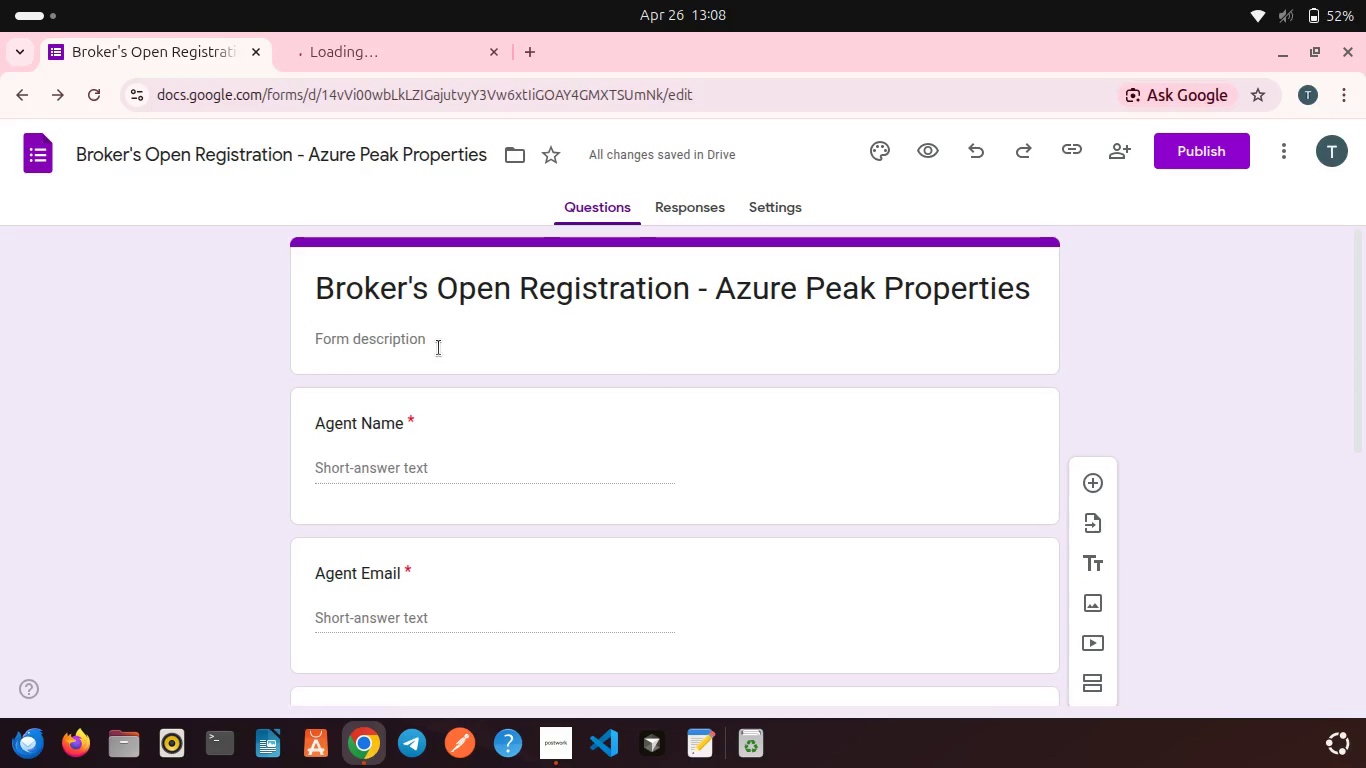 
left_click([665, 218])
 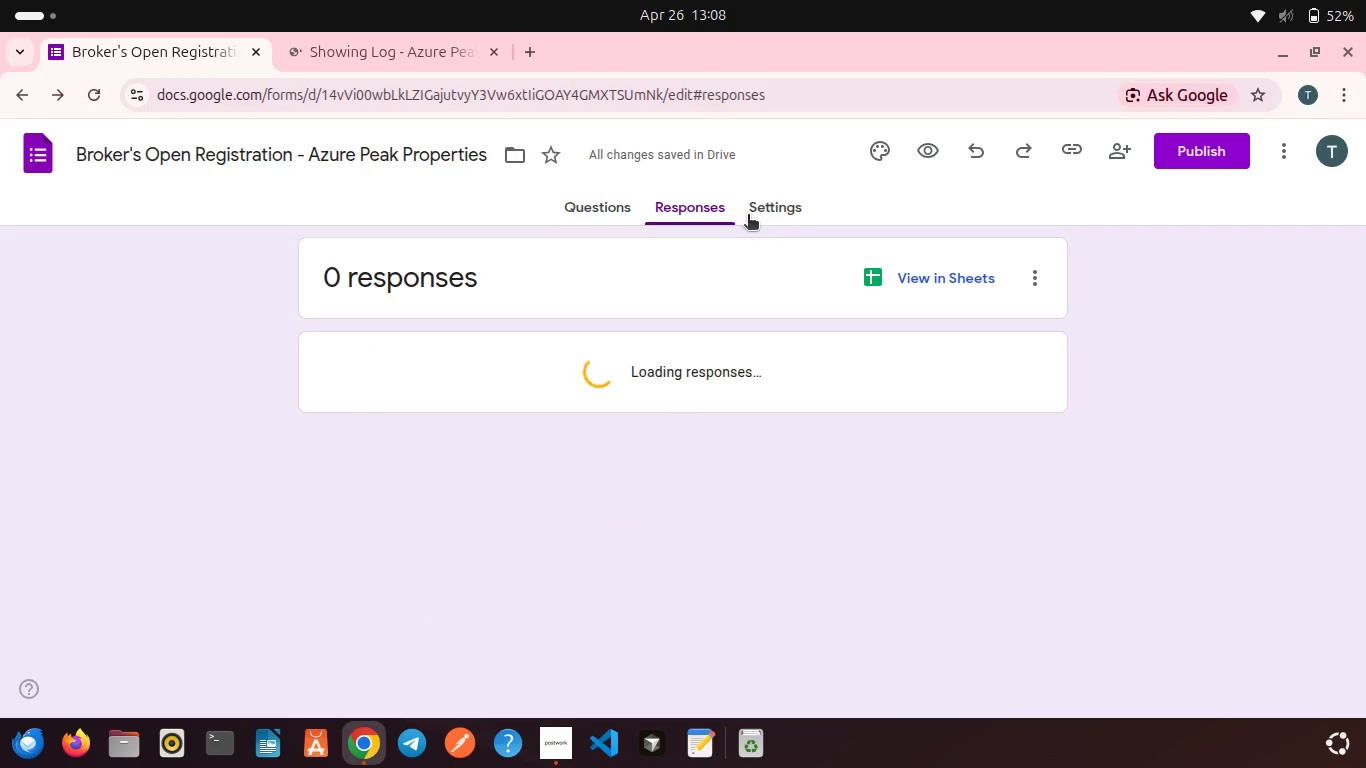 
left_click([759, 214])
 